 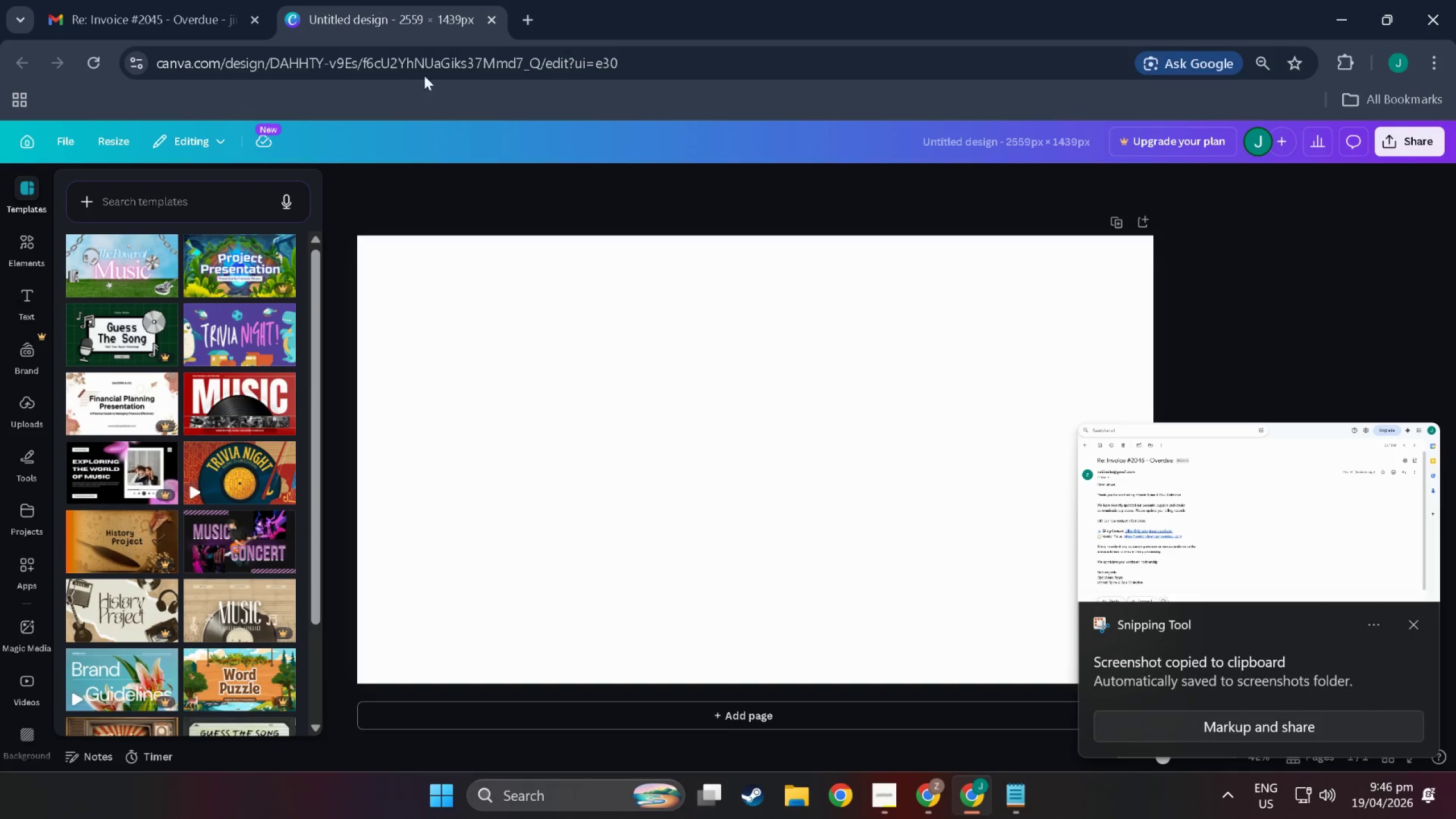 
double_click([744, 391])
 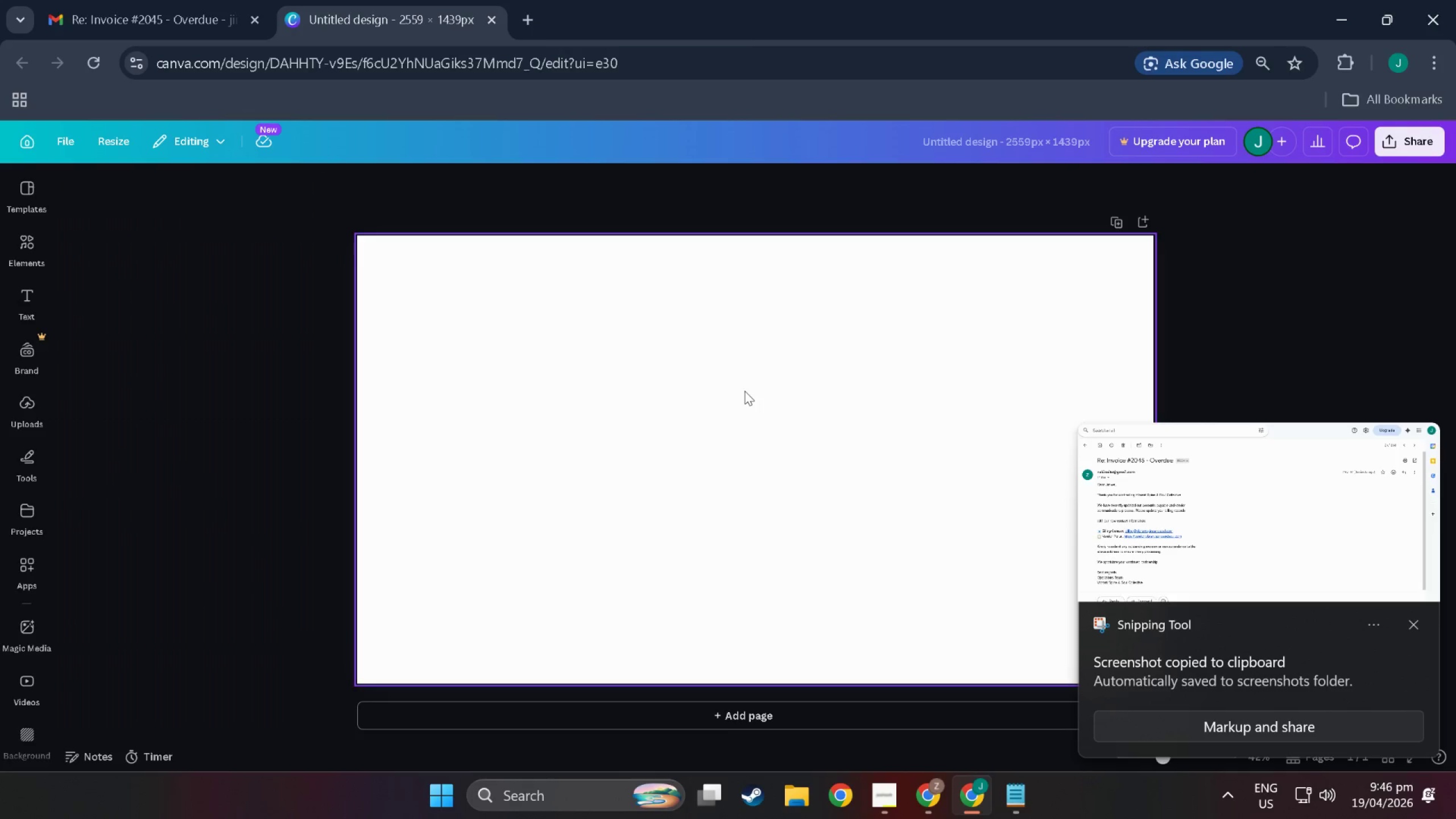 
key(Control+V)
 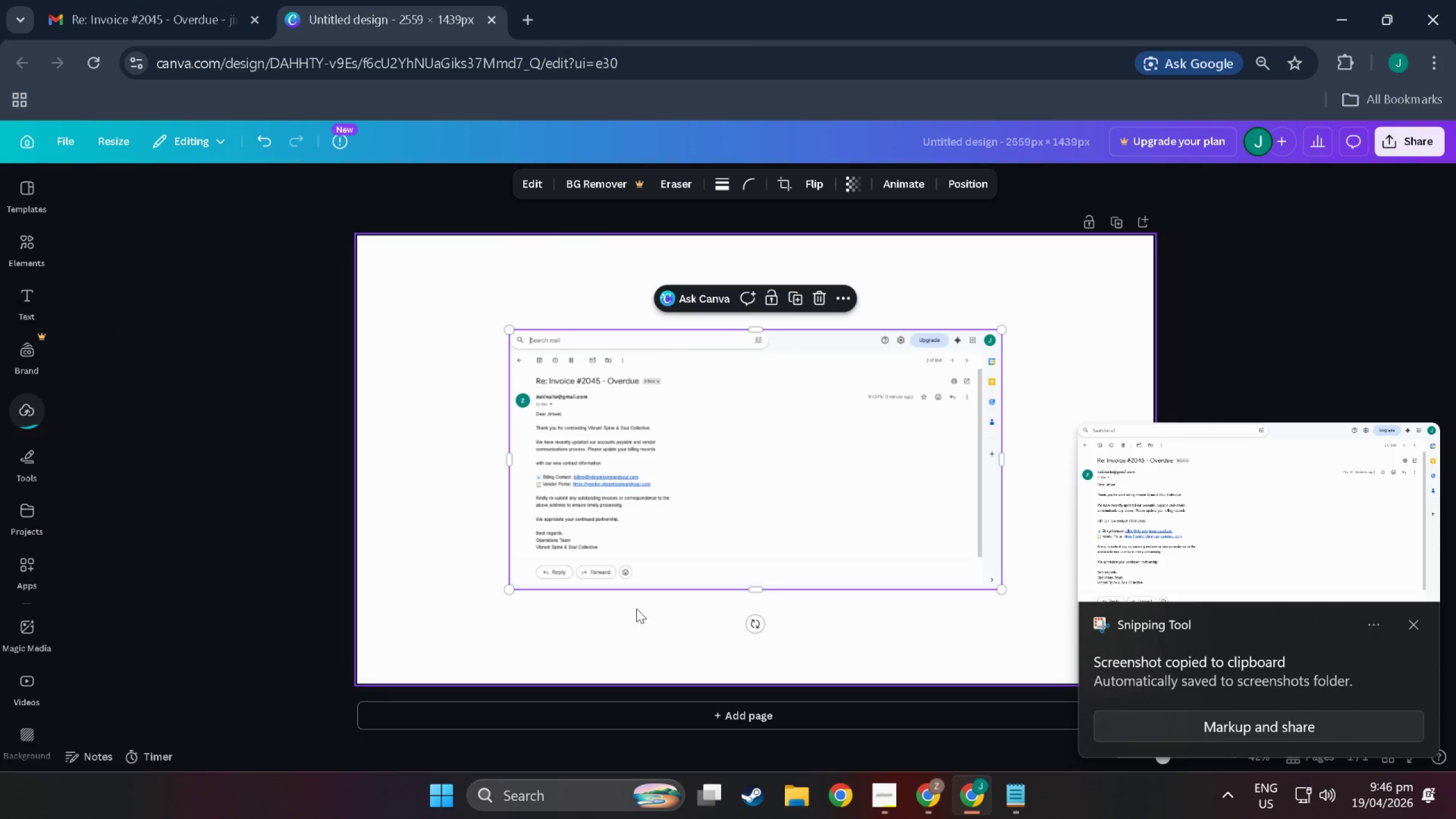 
left_click([759, 716])
 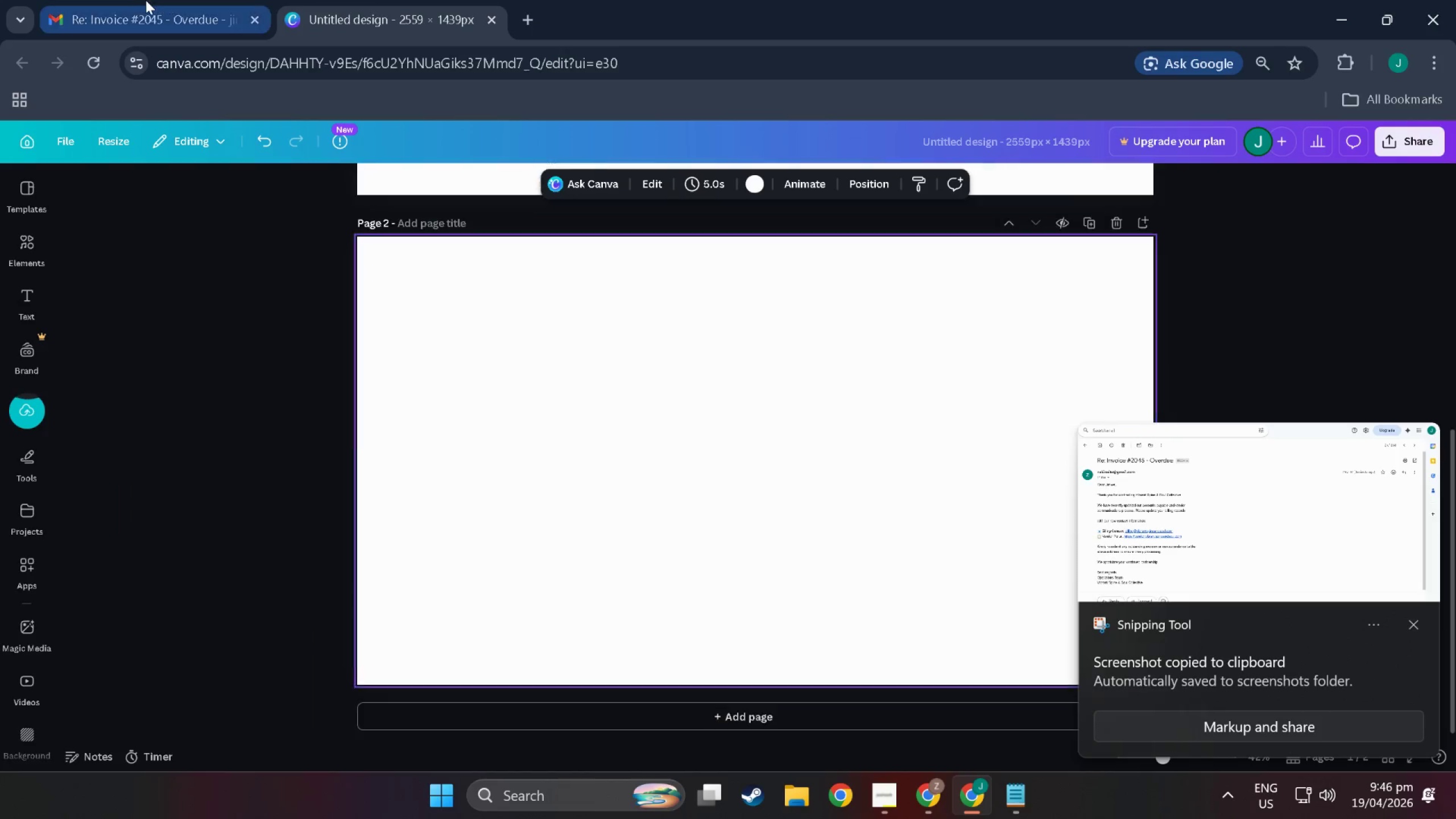 
left_click([138, 0])
 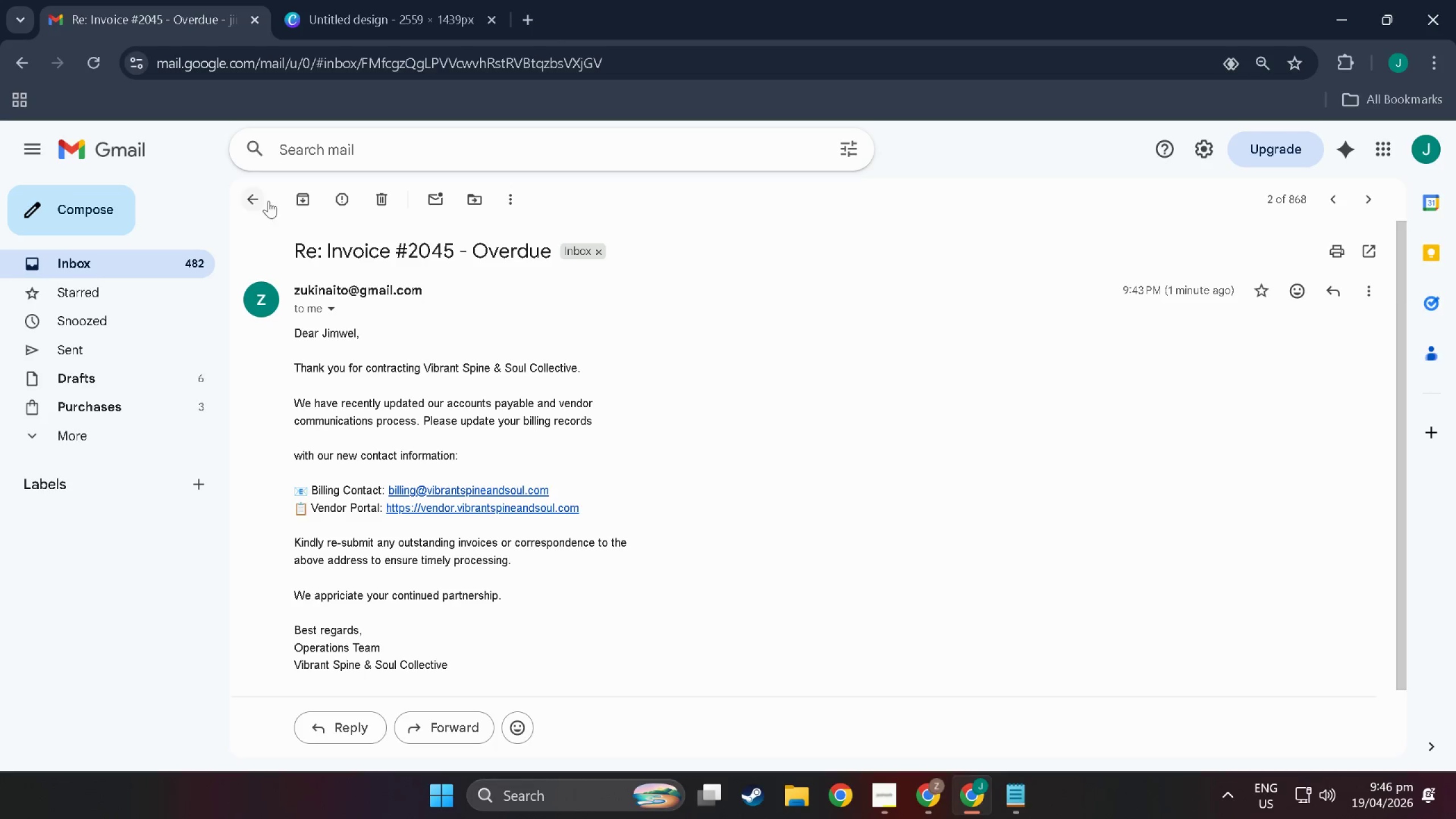 
left_click([262, 197])
 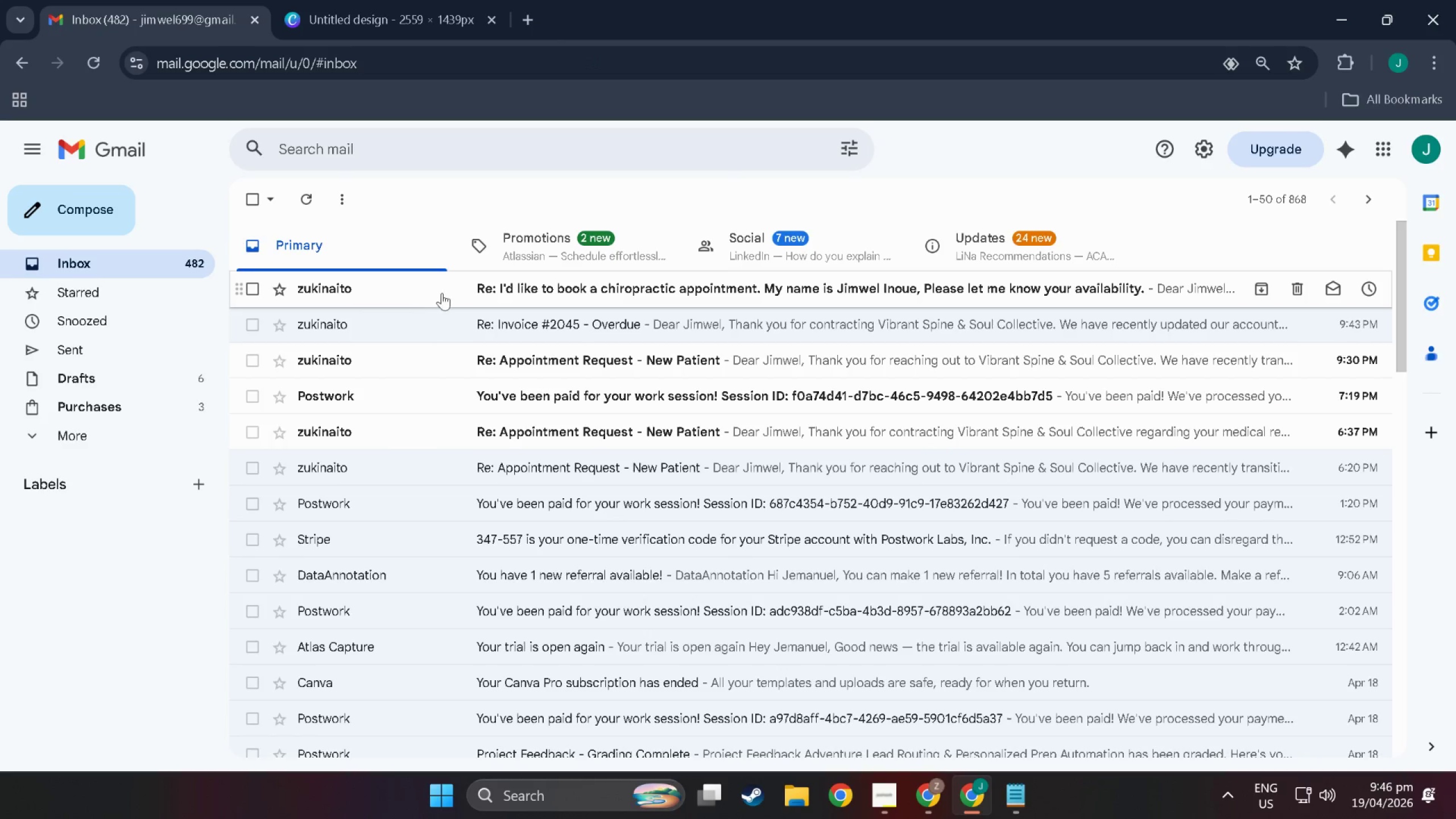 
left_click([447, 291])
 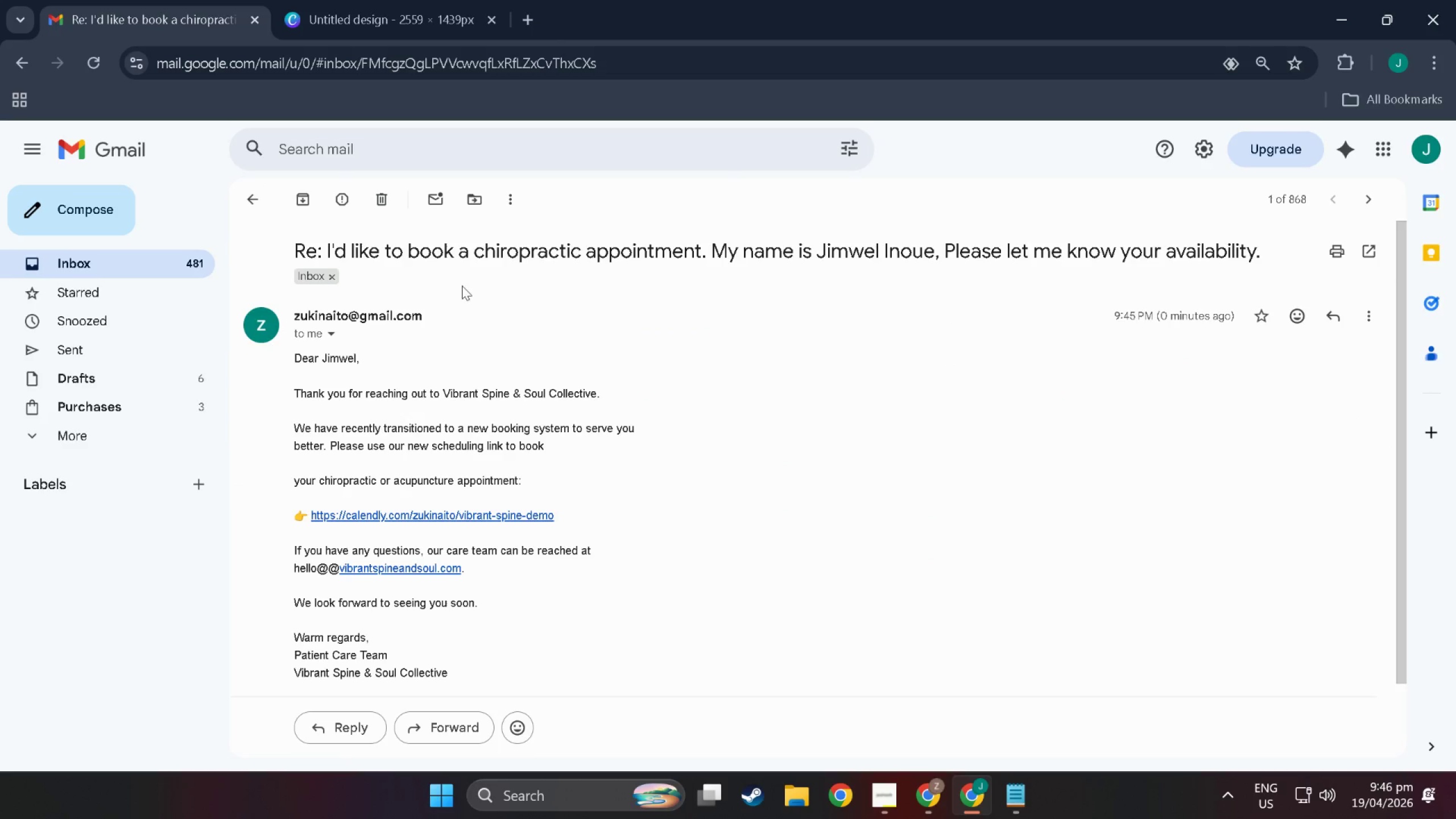 
key(Meta+MetaLeft)
 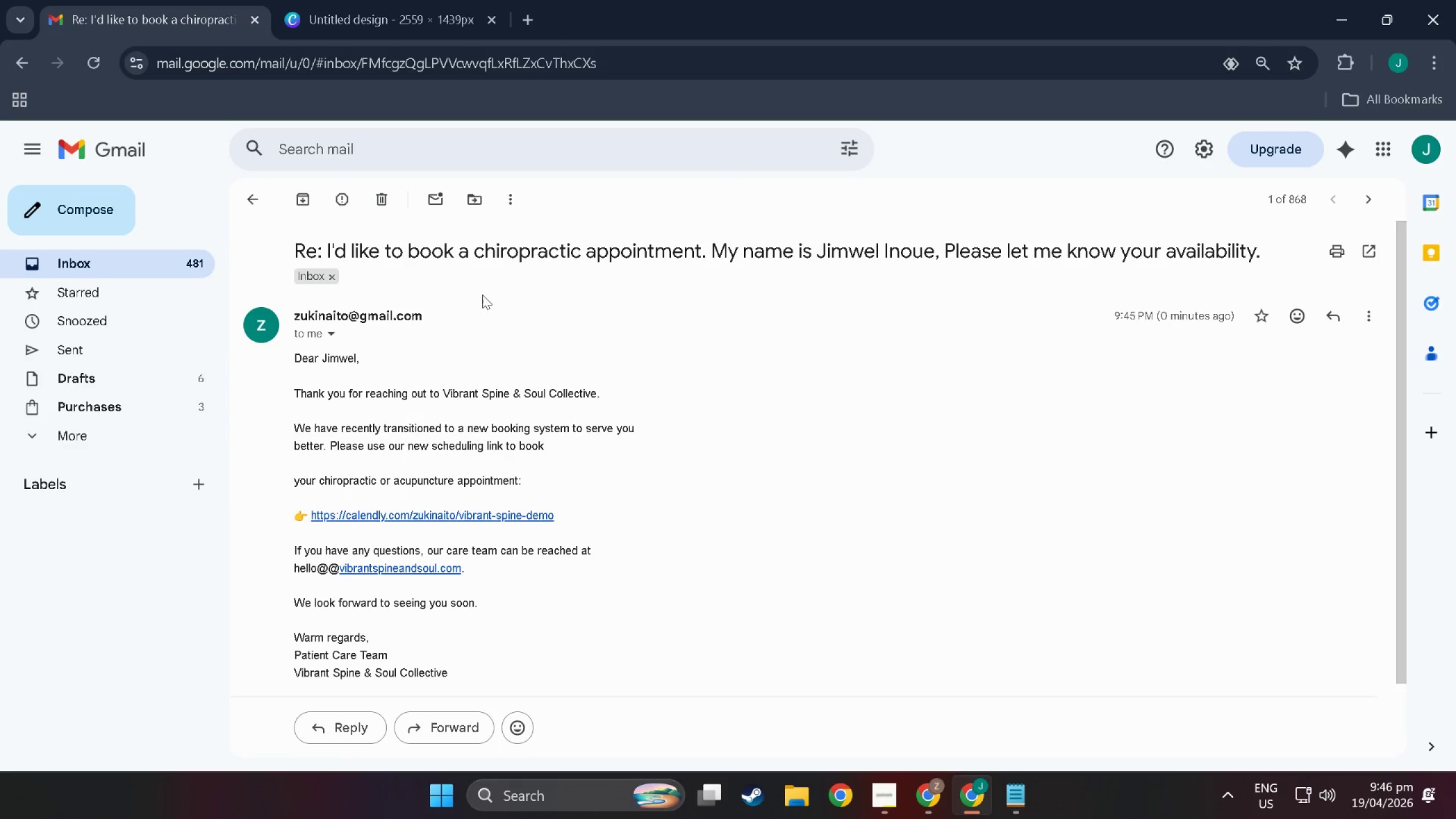 
key(Meta+Shift+ShiftLeft)
 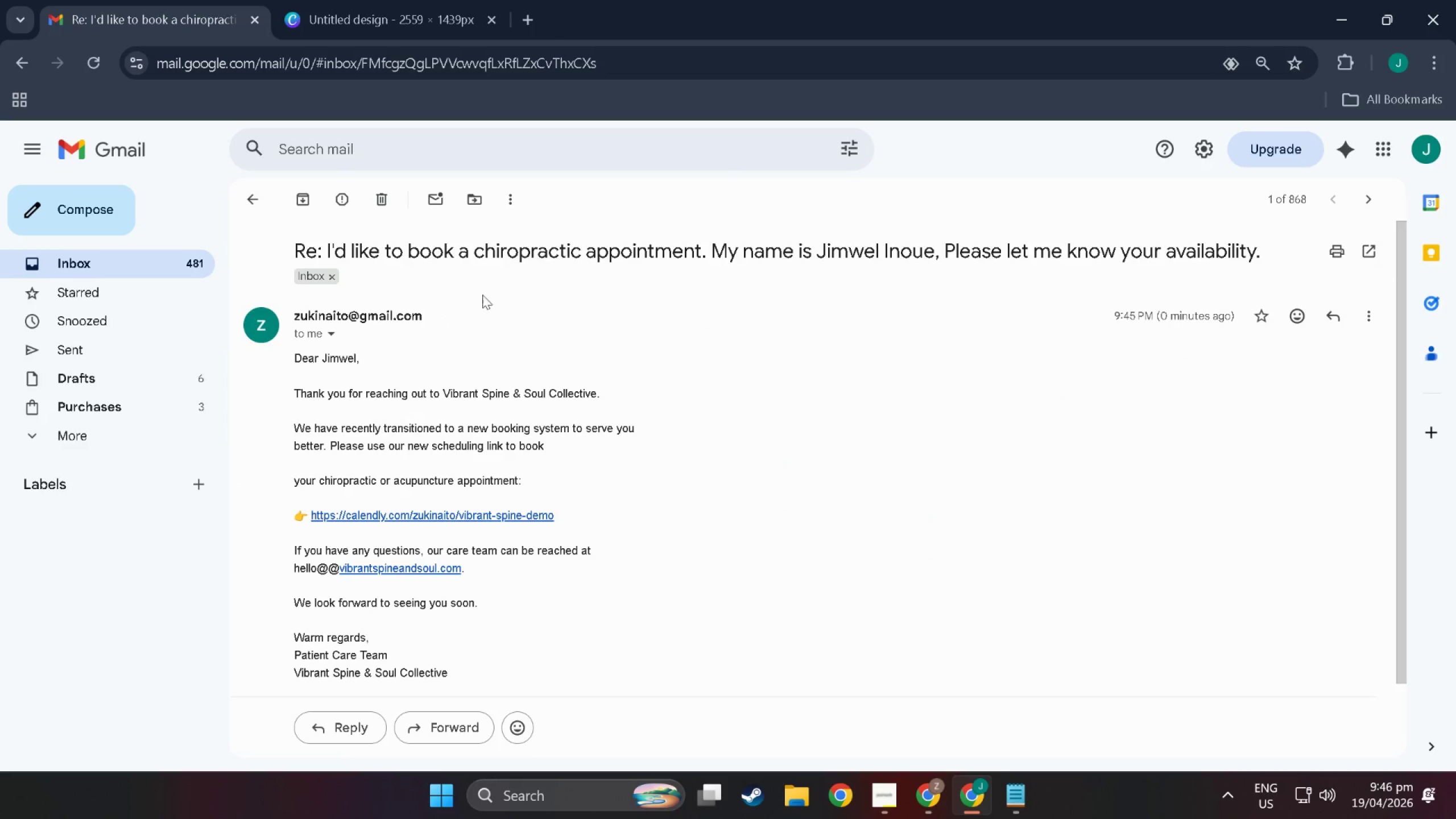 
key(Meta+Shift+S)
 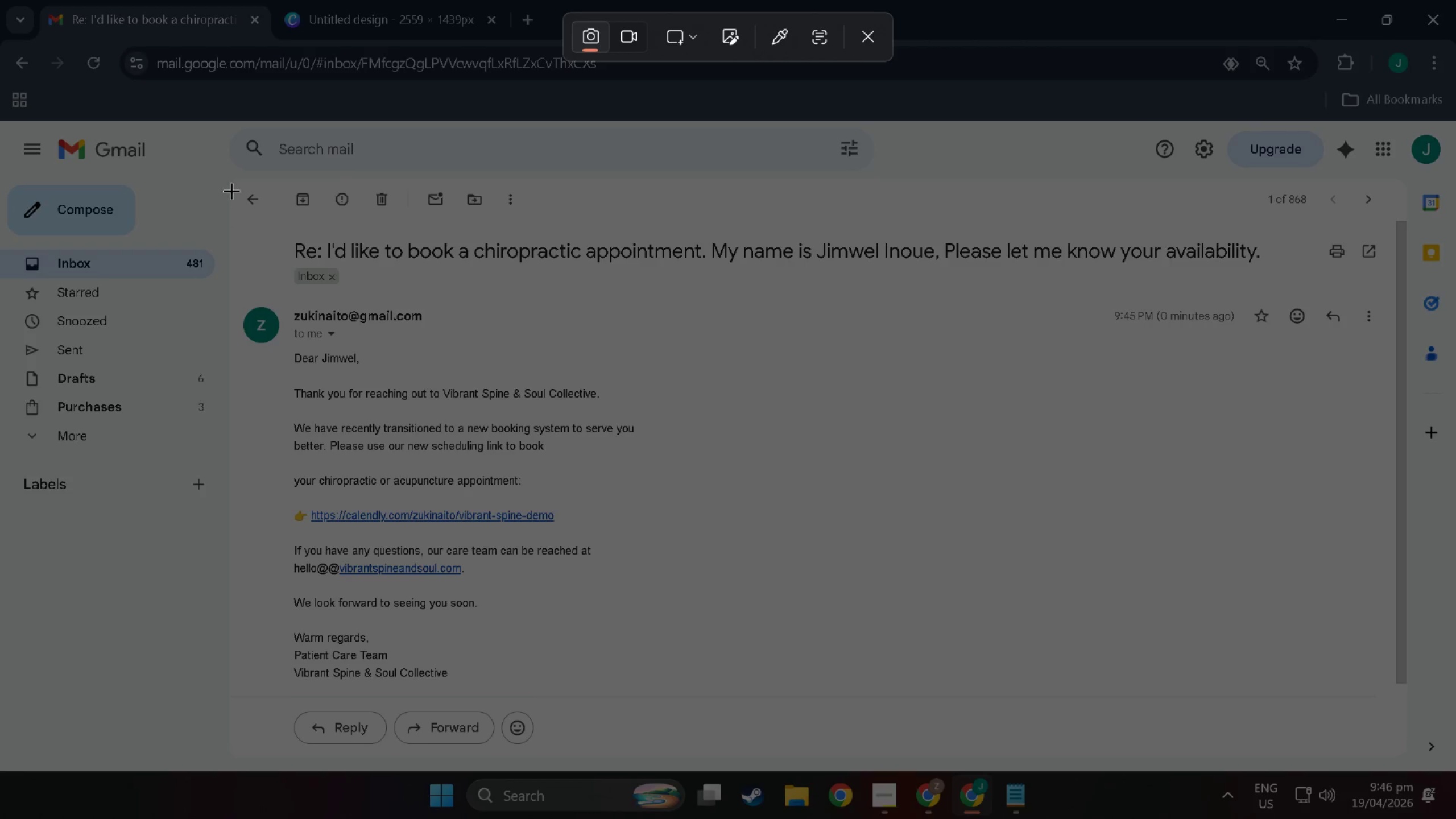 
left_click_drag(start_coordinate=[231, 184], to_coordinate=[1410, 771])
 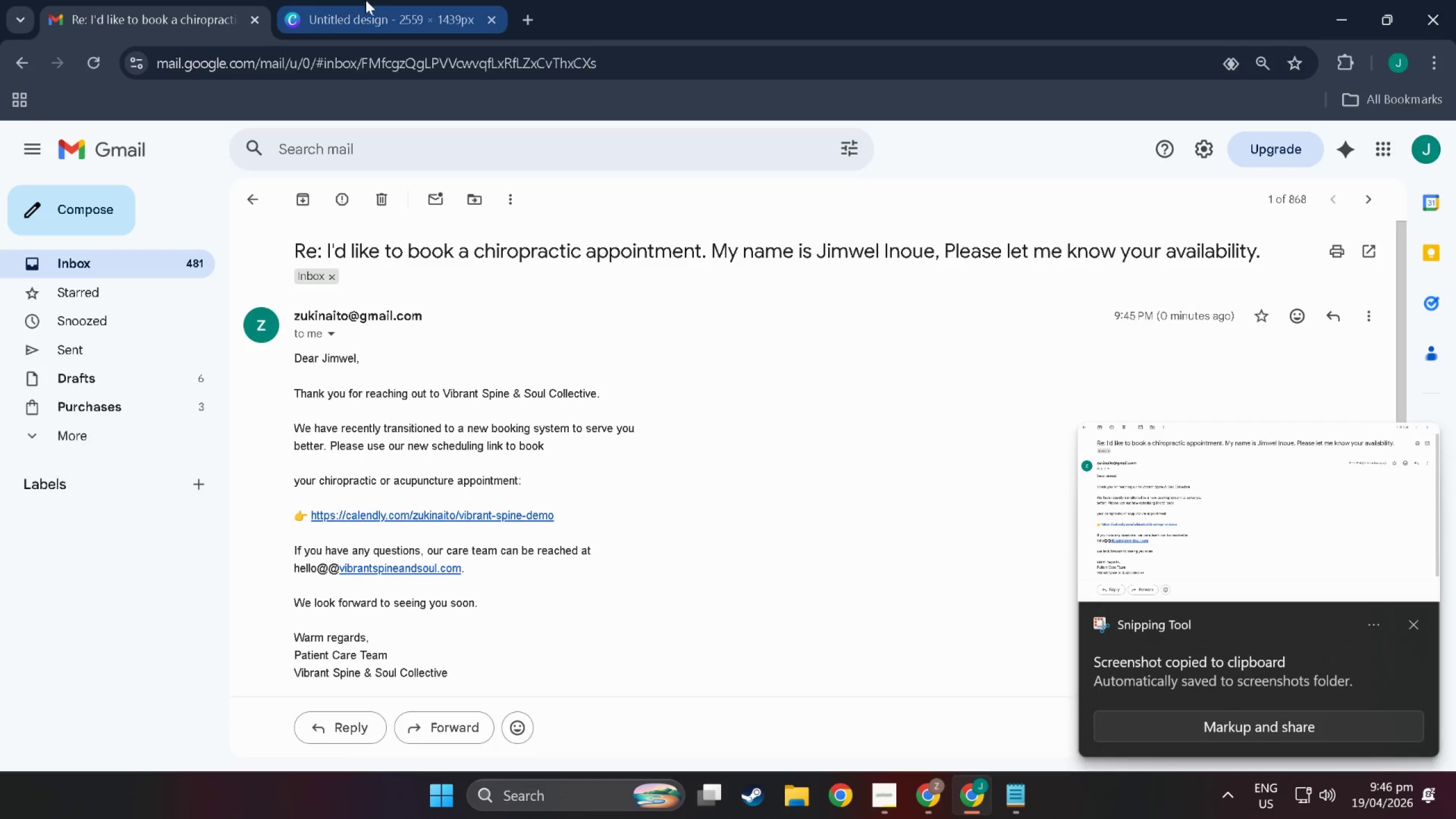 
left_click([378, 0])
 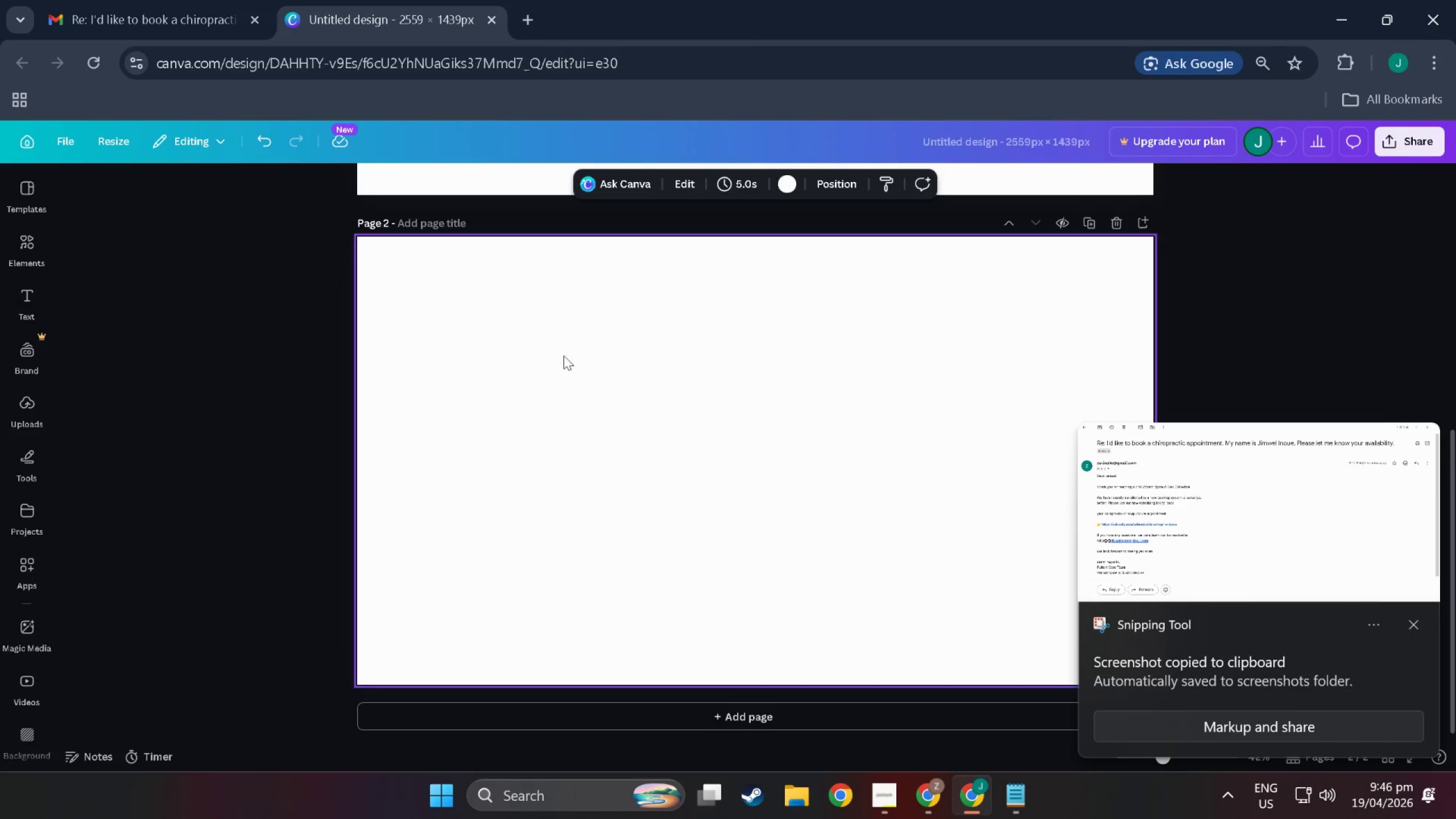 
left_click([582, 373])
 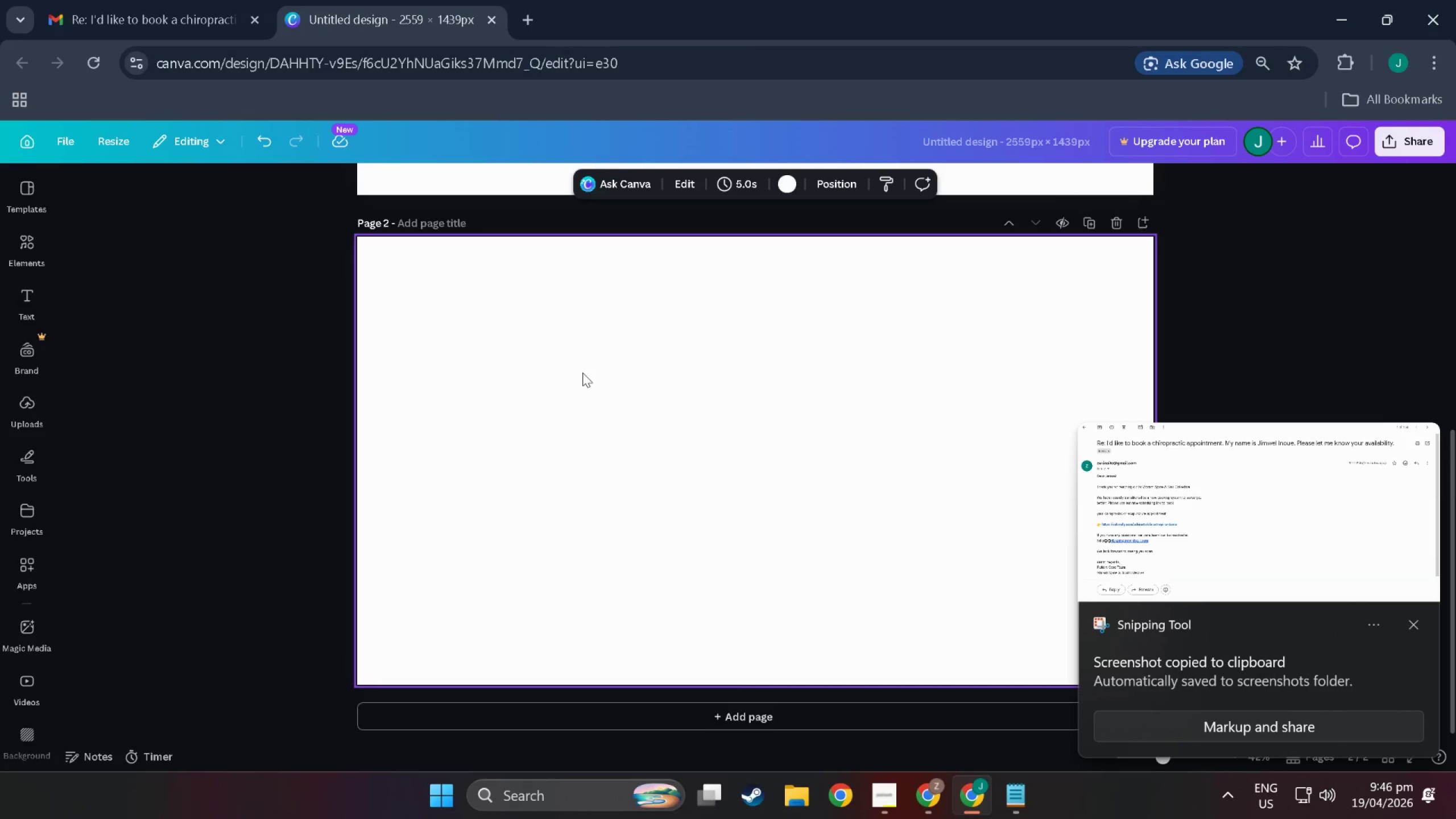 
key(Control+V)
 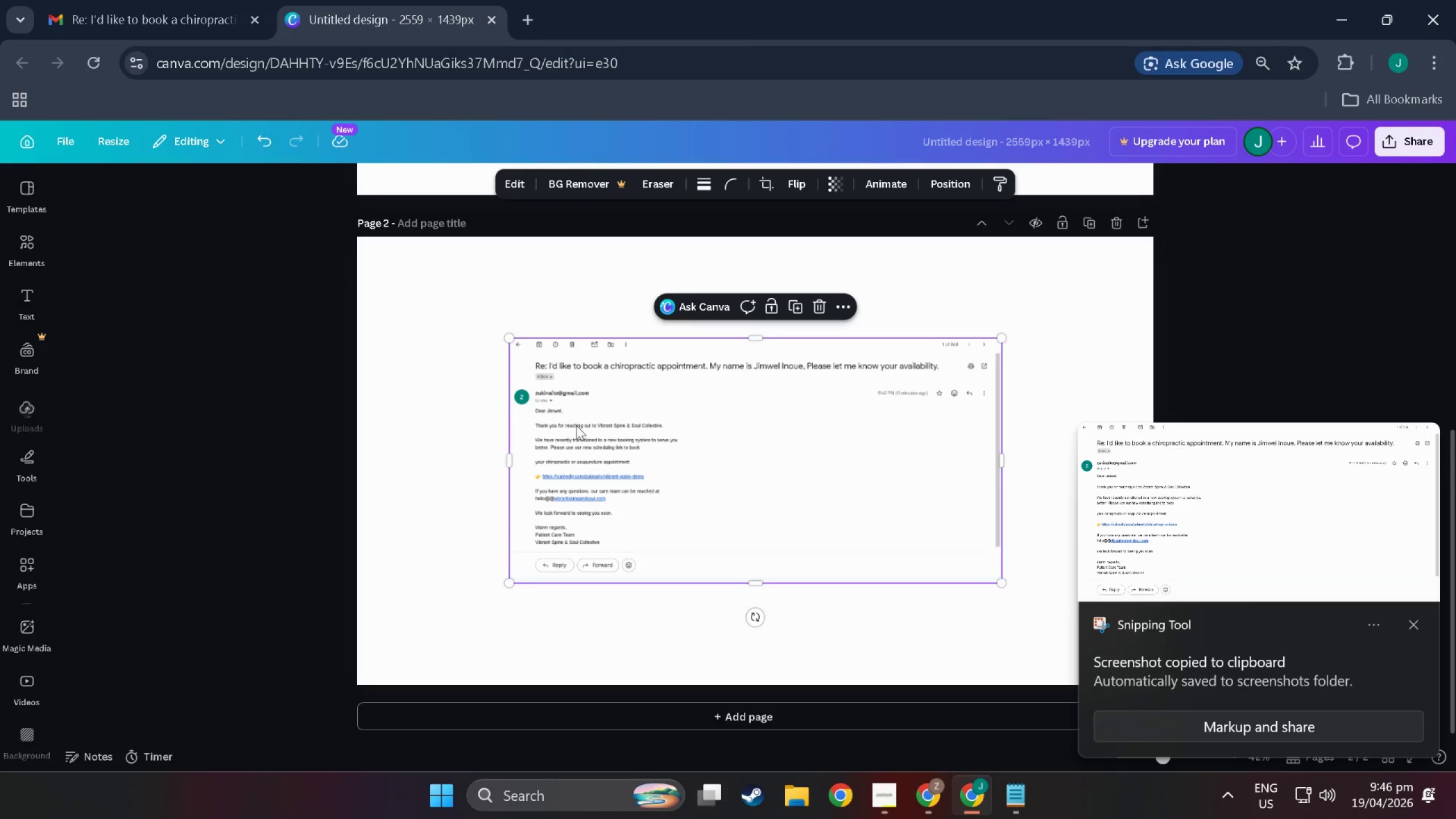 
scroll: coordinate [692, 615], scroll_direction: down, amount: 1.0
 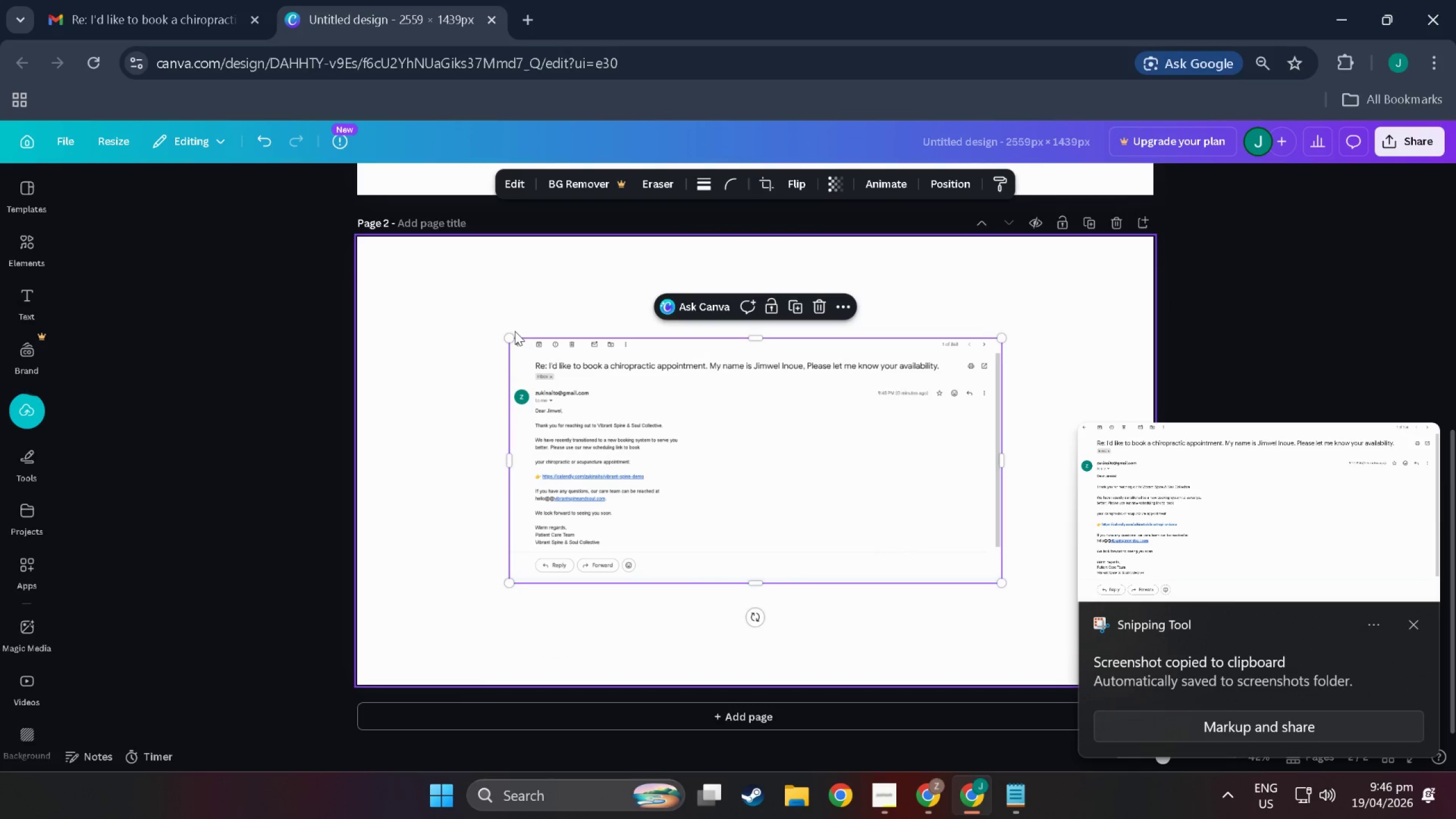 
left_click_drag(start_coordinate=[511, 336], to_coordinate=[371, 253])
 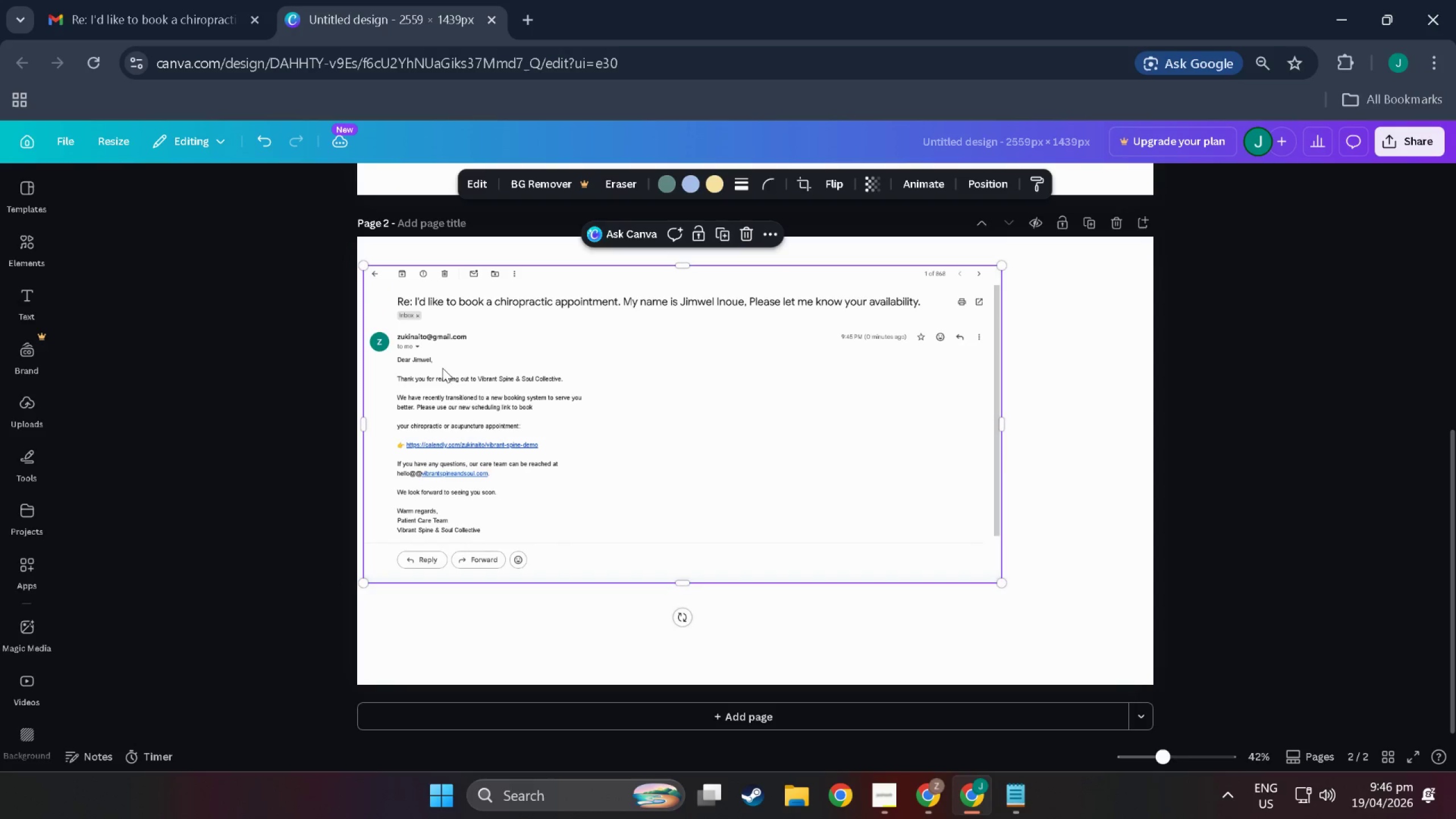 
left_click_drag(start_coordinate=[442, 368], to_coordinate=[433, 338])
 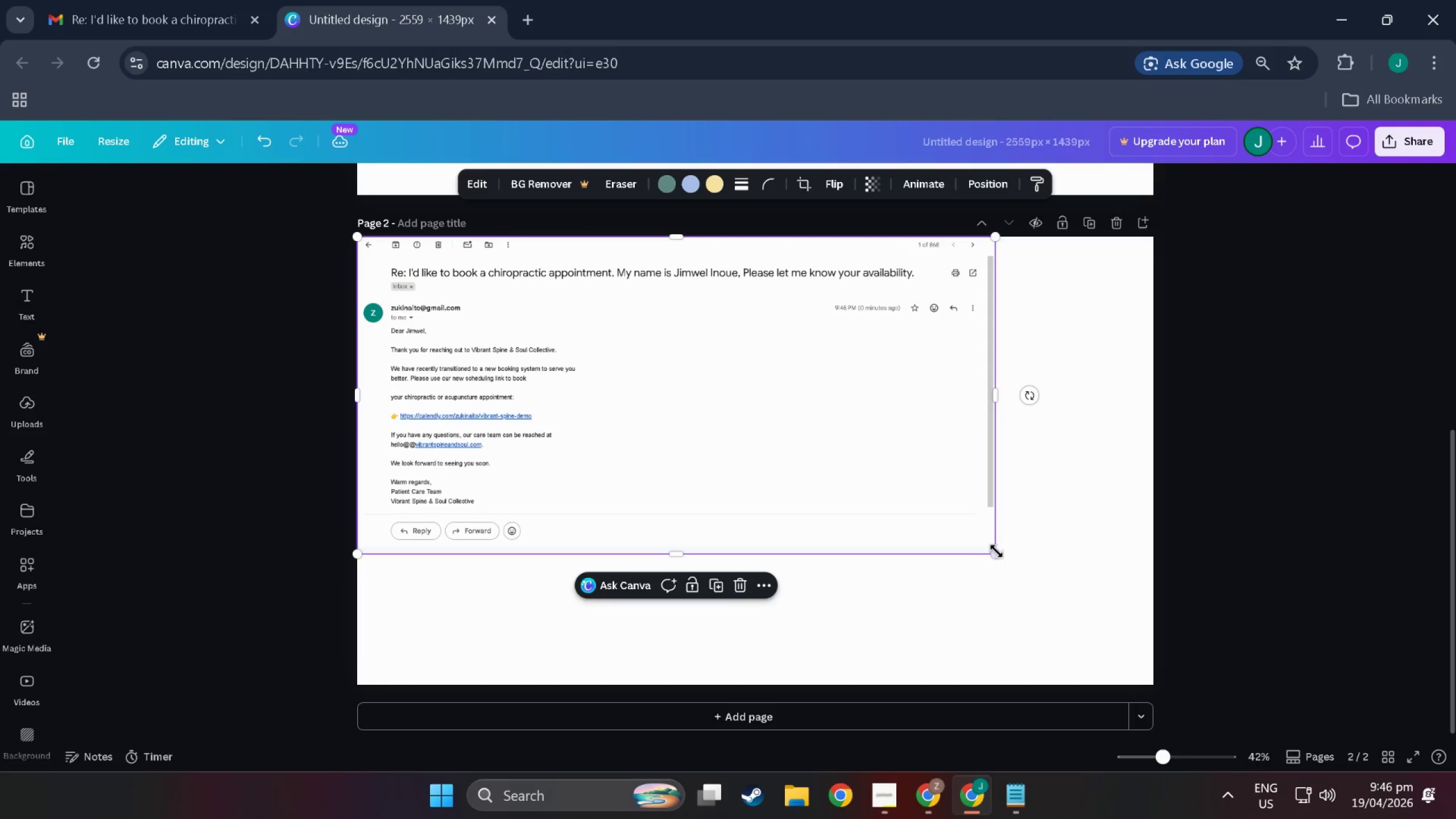 
left_click_drag(start_coordinate=[996, 550], to_coordinate=[1149, 646])
 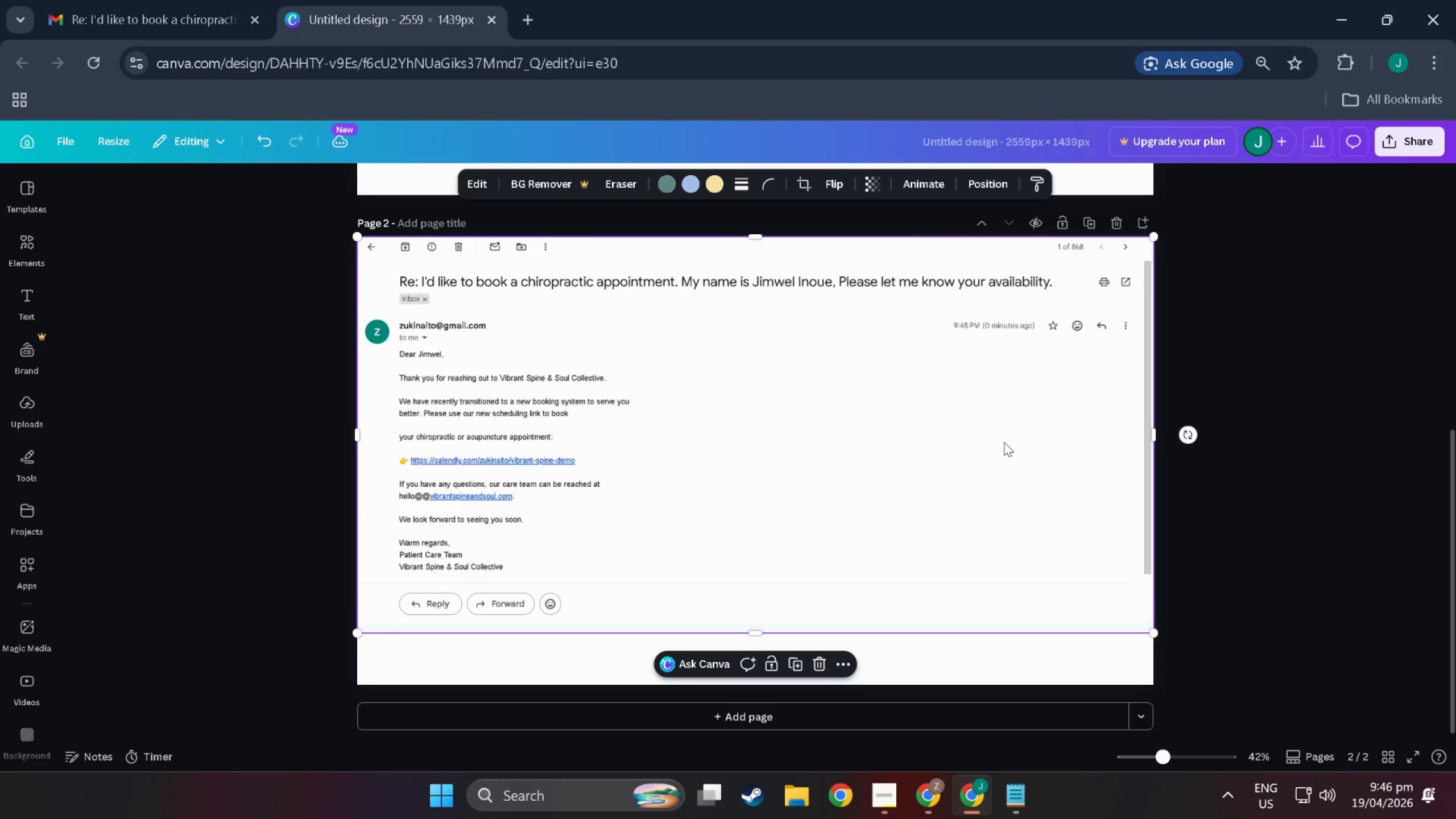 
left_click_drag(start_coordinate=[1004, 442], to_coordinate=[1004, 469])
 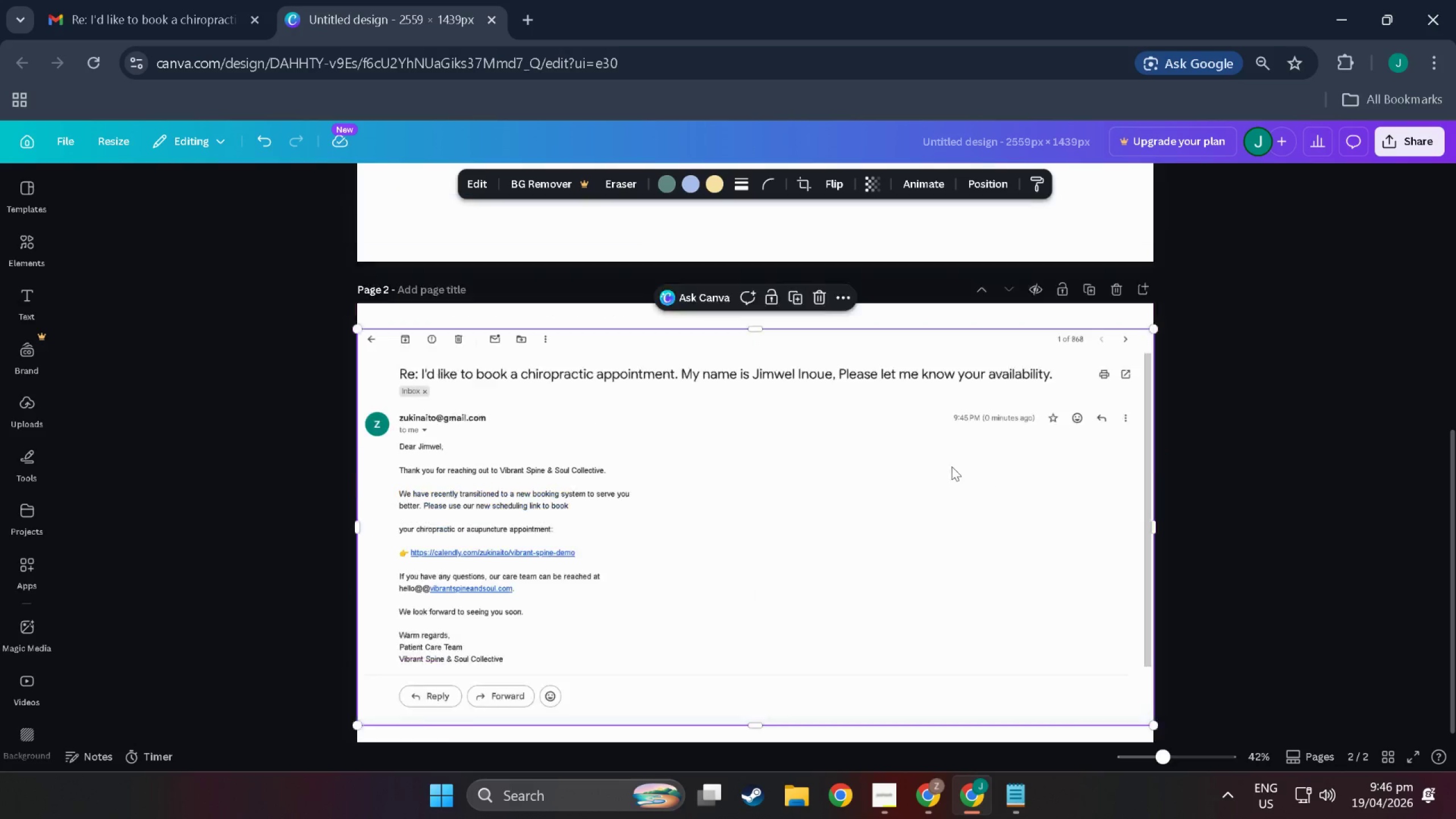 
left_click([686, 402])
 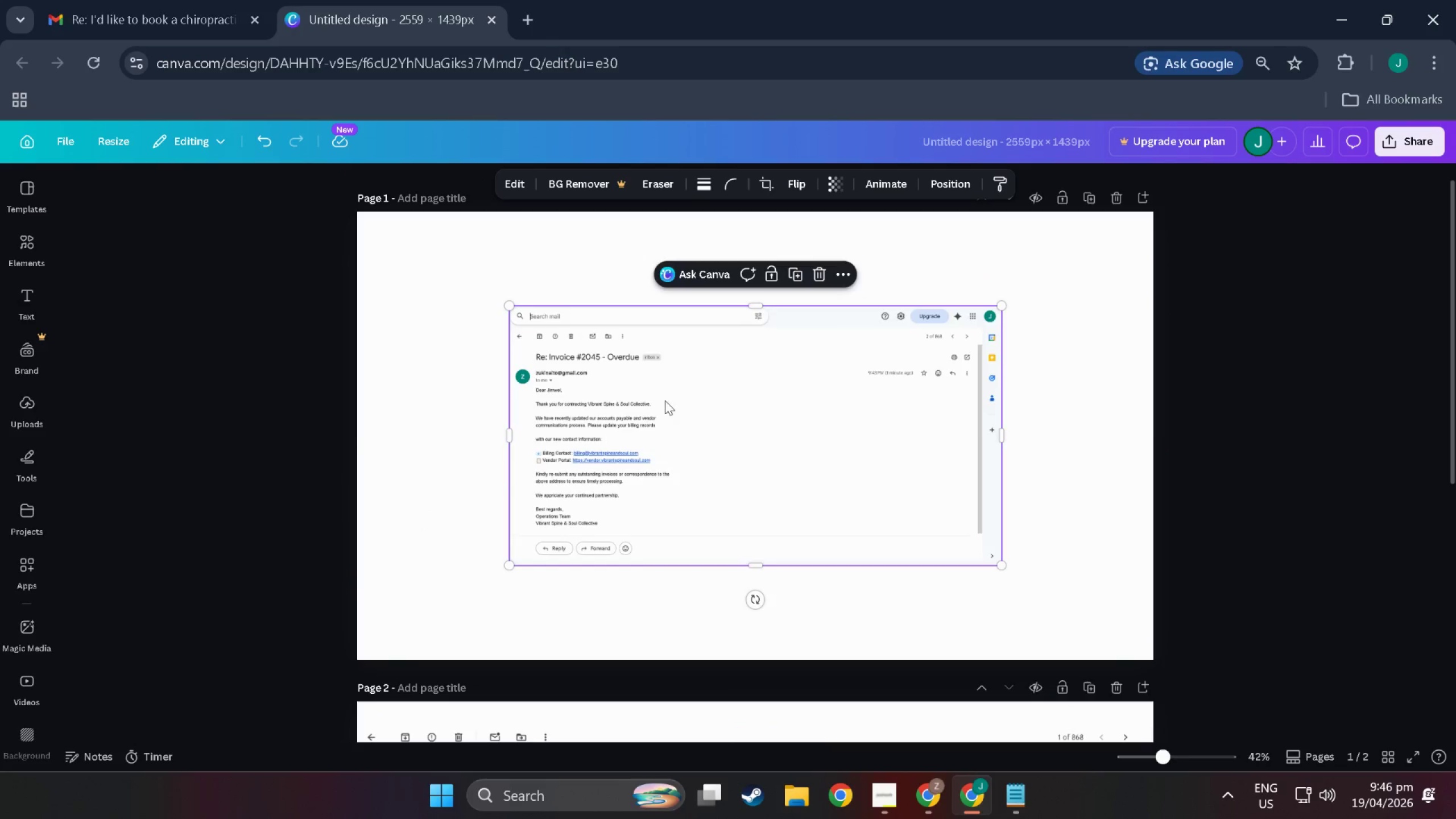 
scroll: coordinate [755, 413], scroll_direction: up, amount: 14.0
 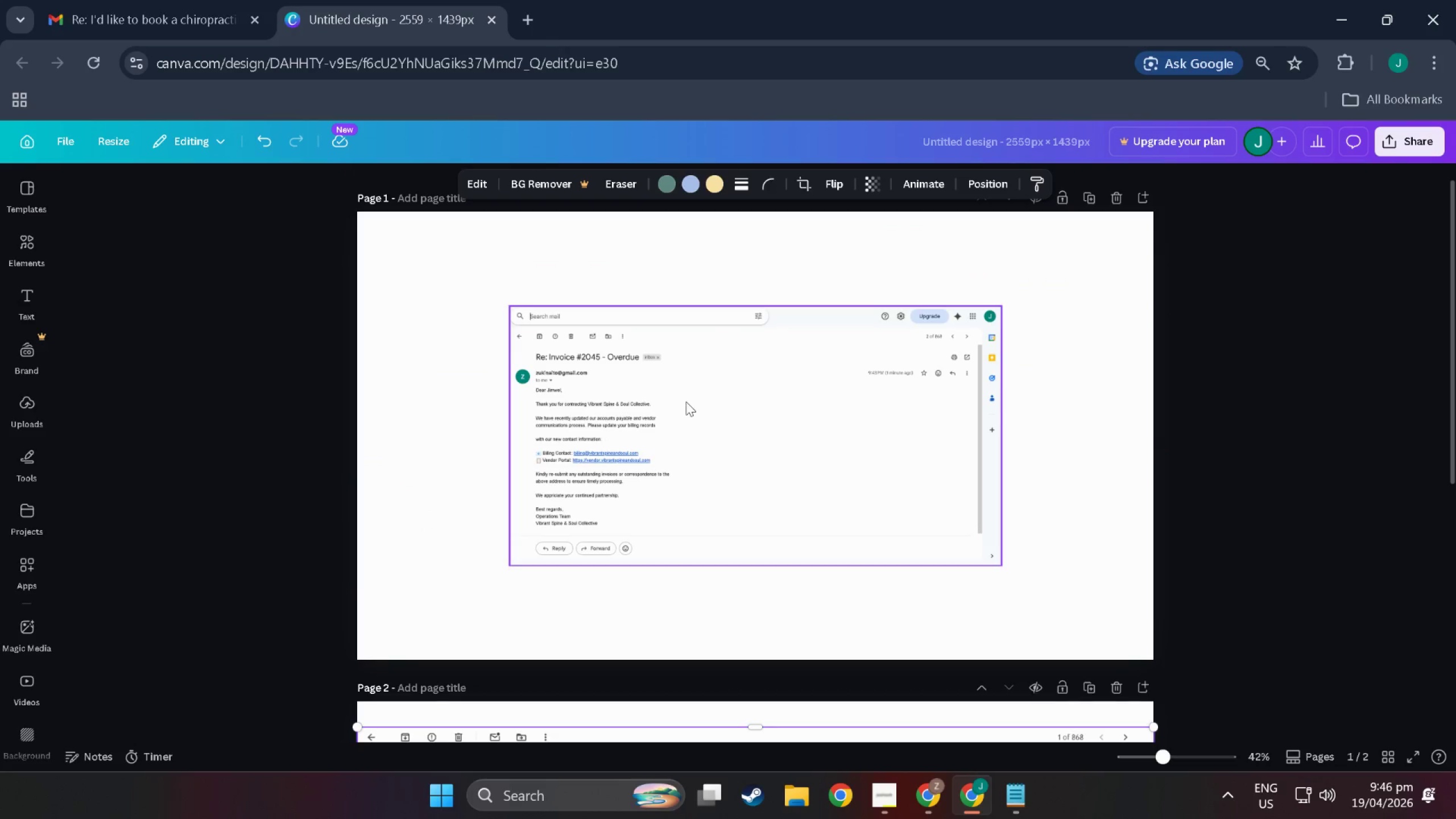 
left_click_drag(start_coordinate=[665, 400], to_coordinate=[509, 330])
 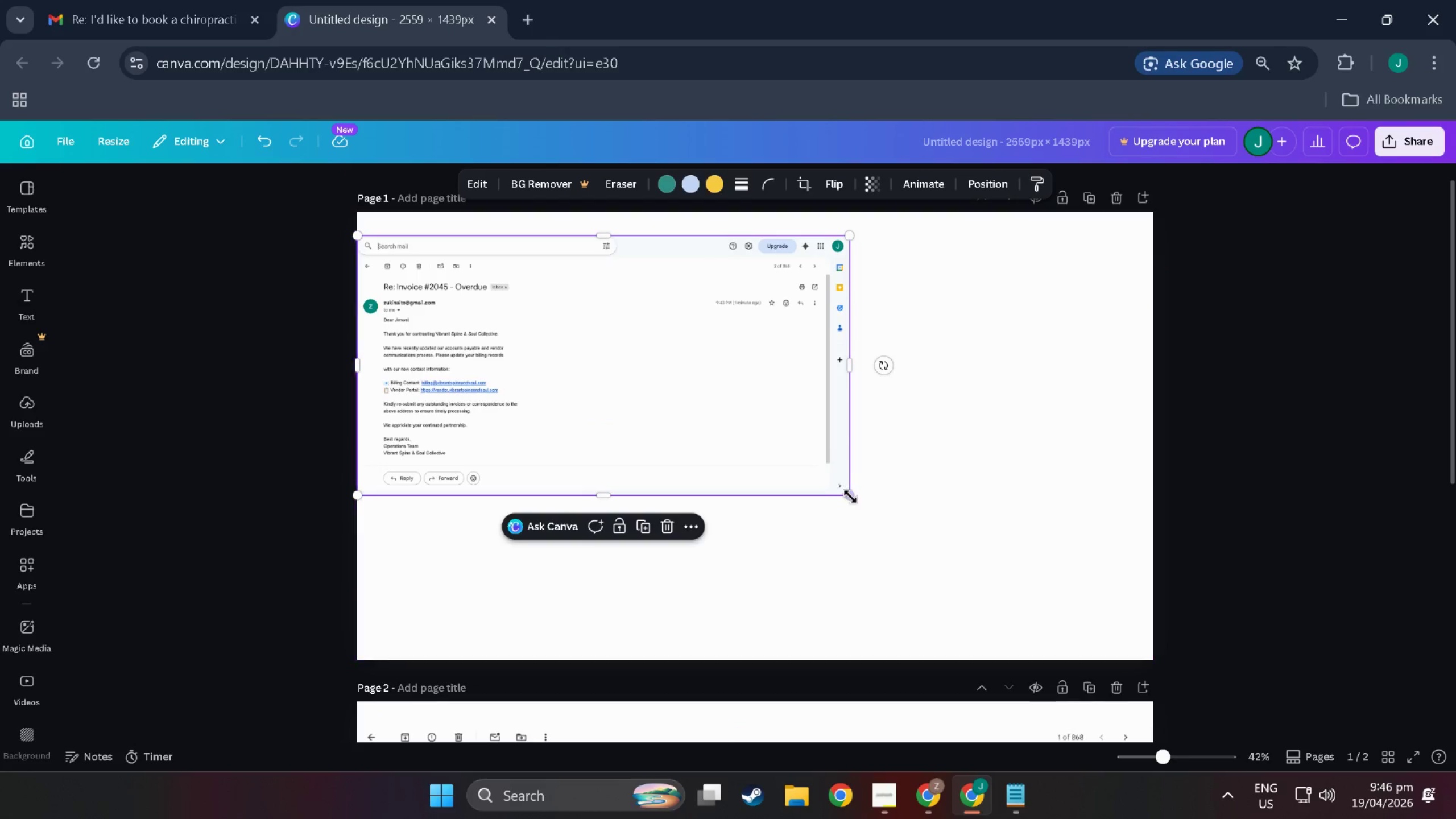 
left_click_drag(start_coordinate=[849, 497], to_coordinate=[1172, 616])
 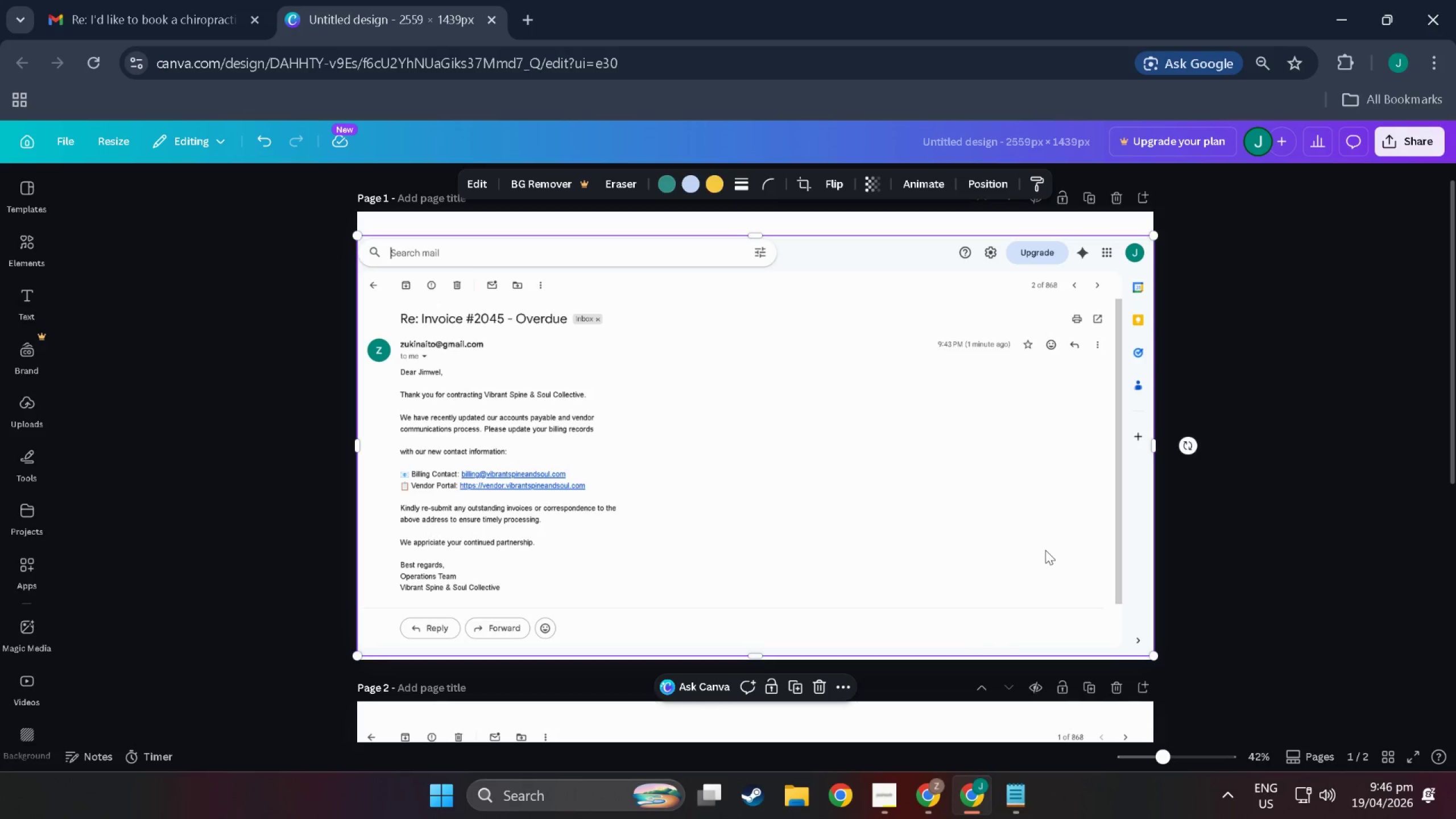 
left_click_drag(start_coordinate=[1045, 550], to_coordinate=[1045, 540])
 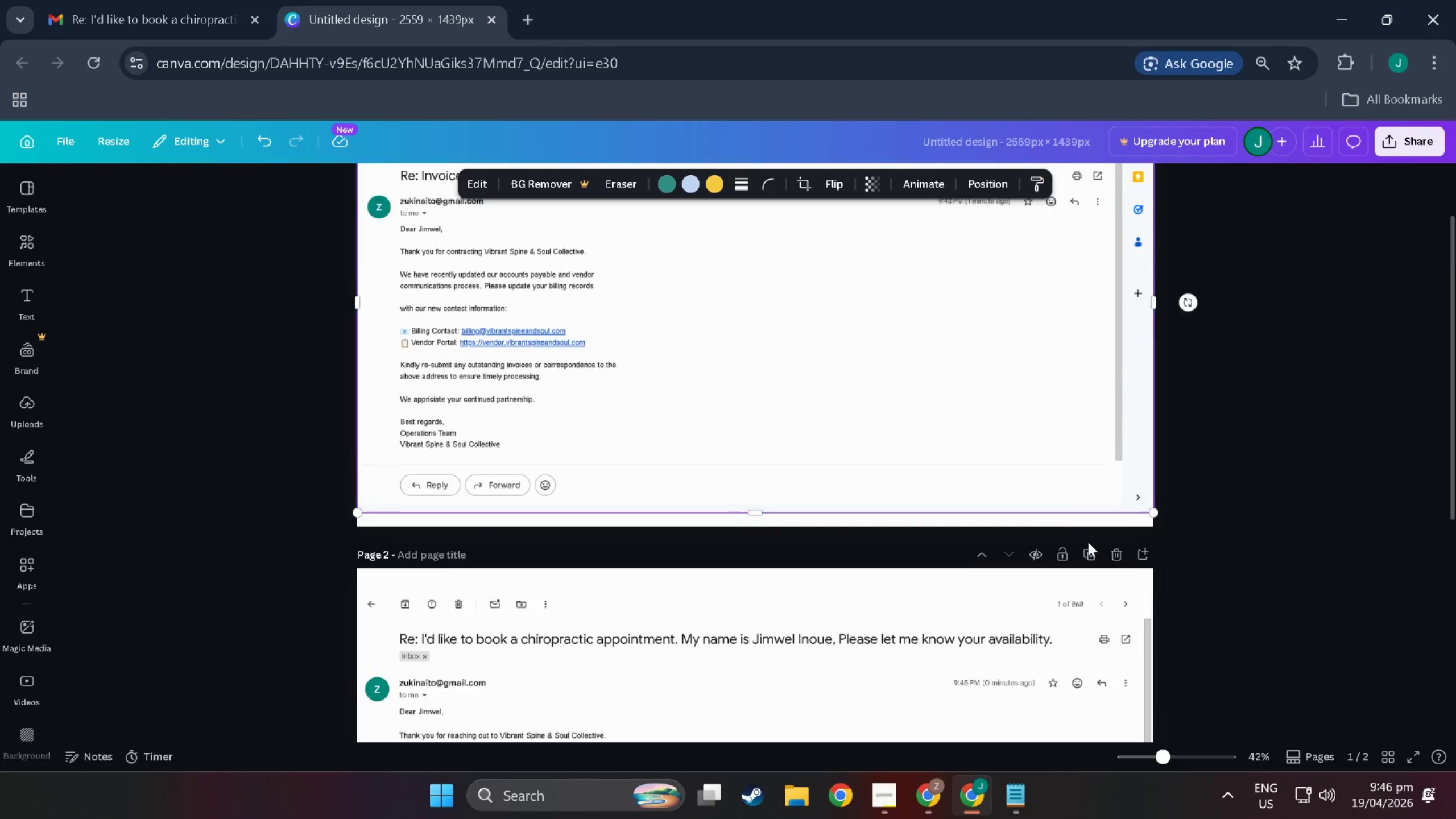 
scroll: coordinate [975, 558], scroll_direction: down, amount: 23.0
 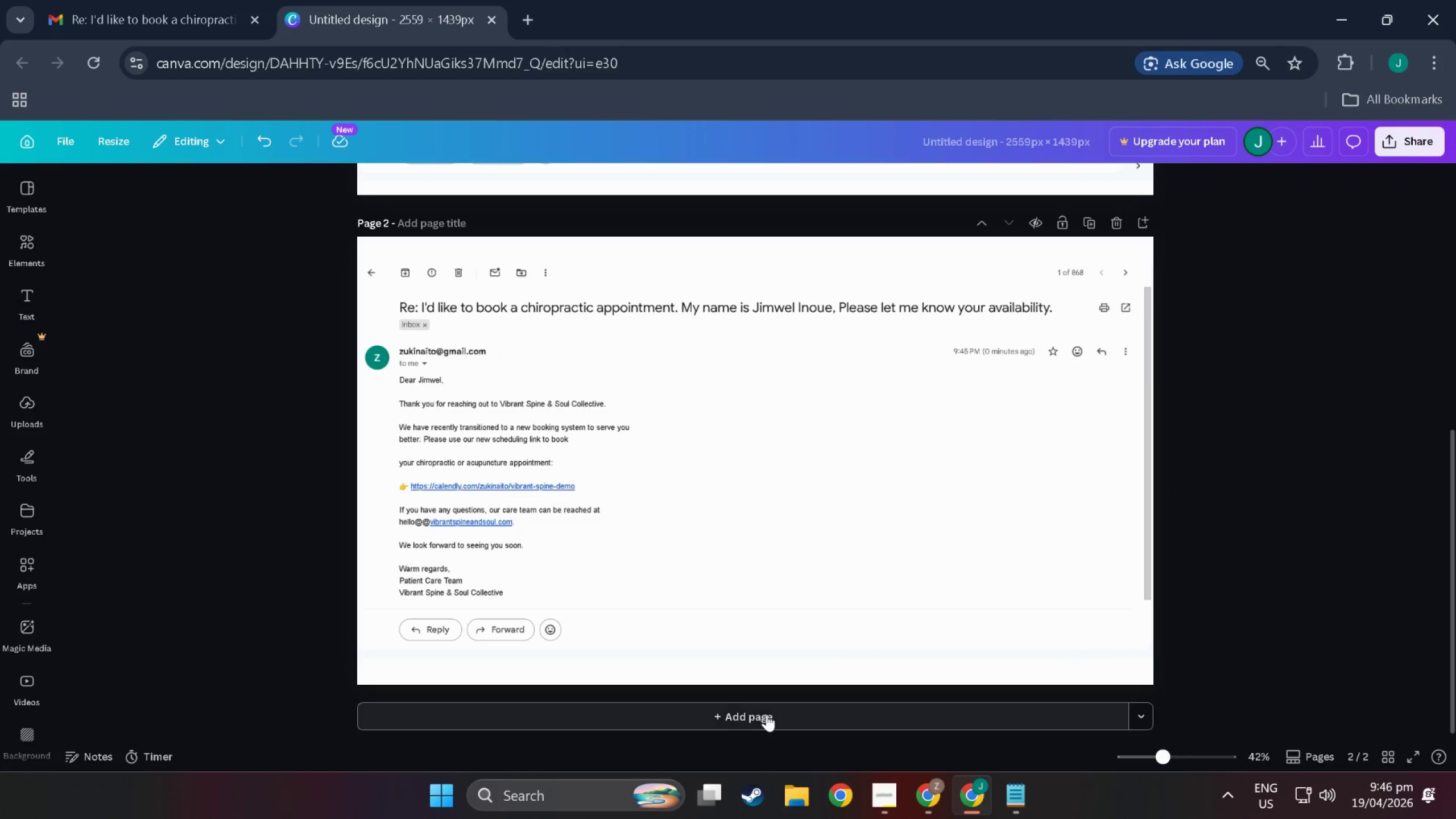 
left_click([767, 714])
 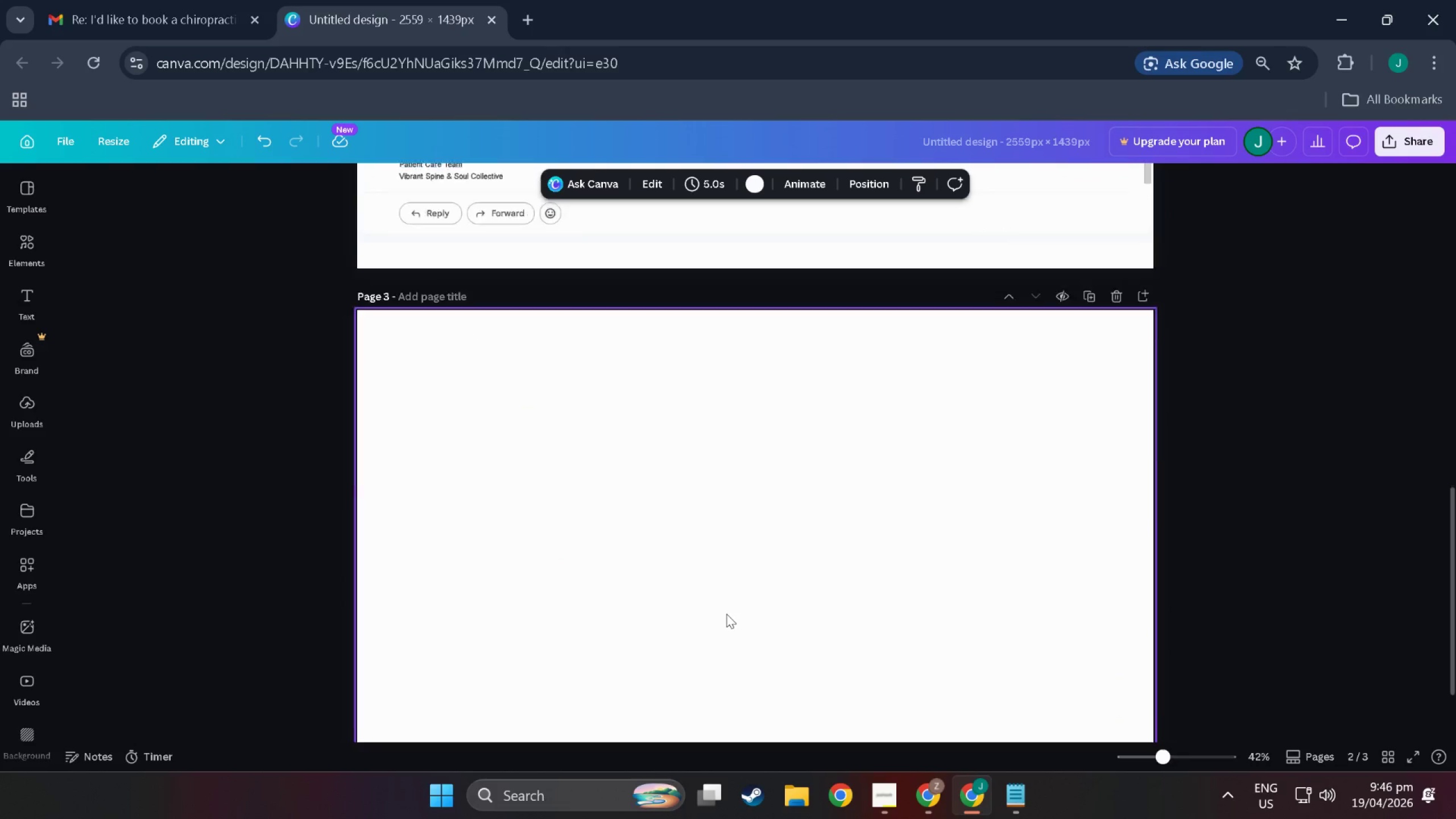 
scroll: coordinate [677, 586], scroll_direction: up, amount: 9.0
 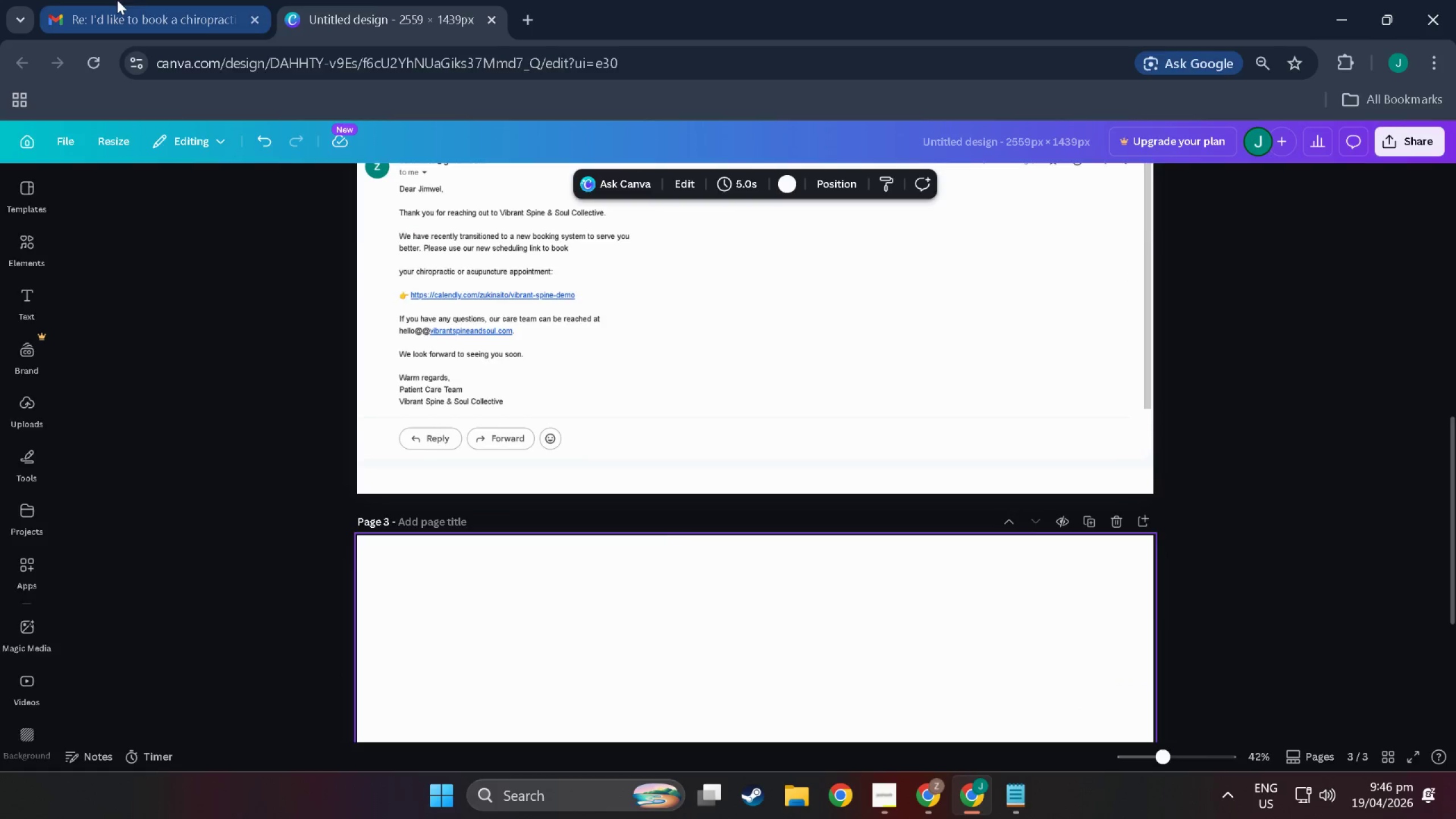 
left_click([138, 0])
 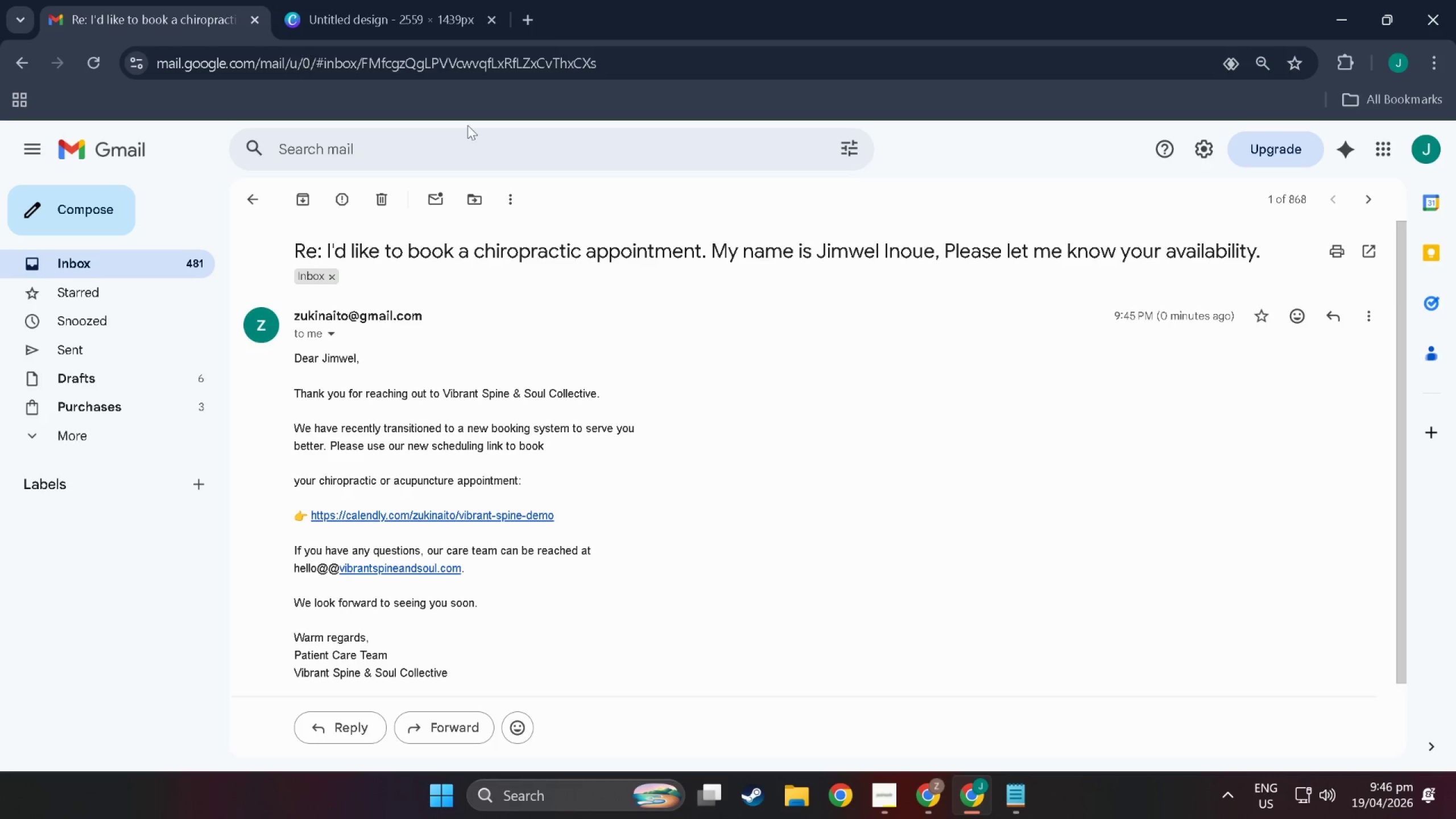 
key(Alt+Tab)
 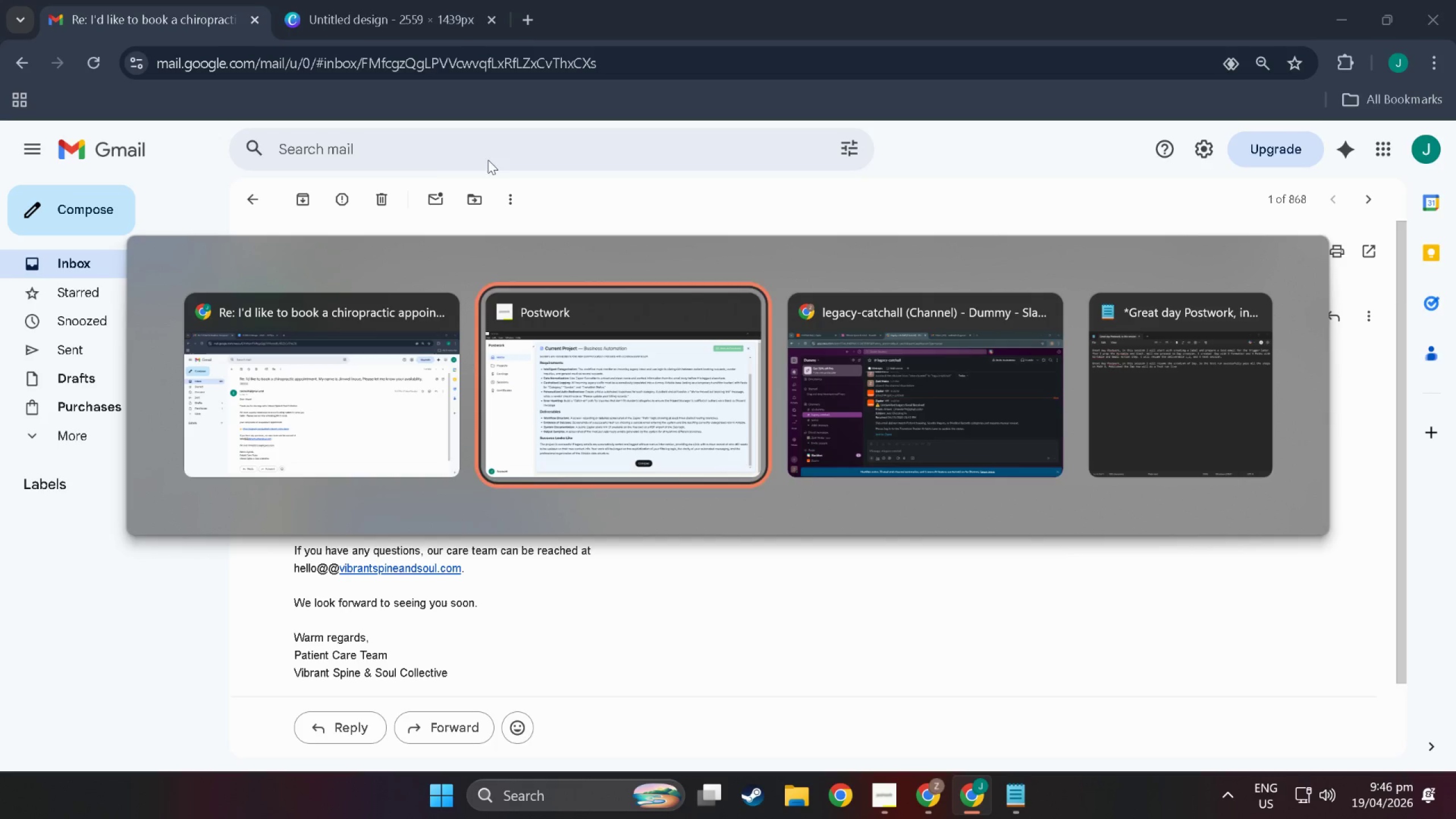 
key(Alt+Tab)
 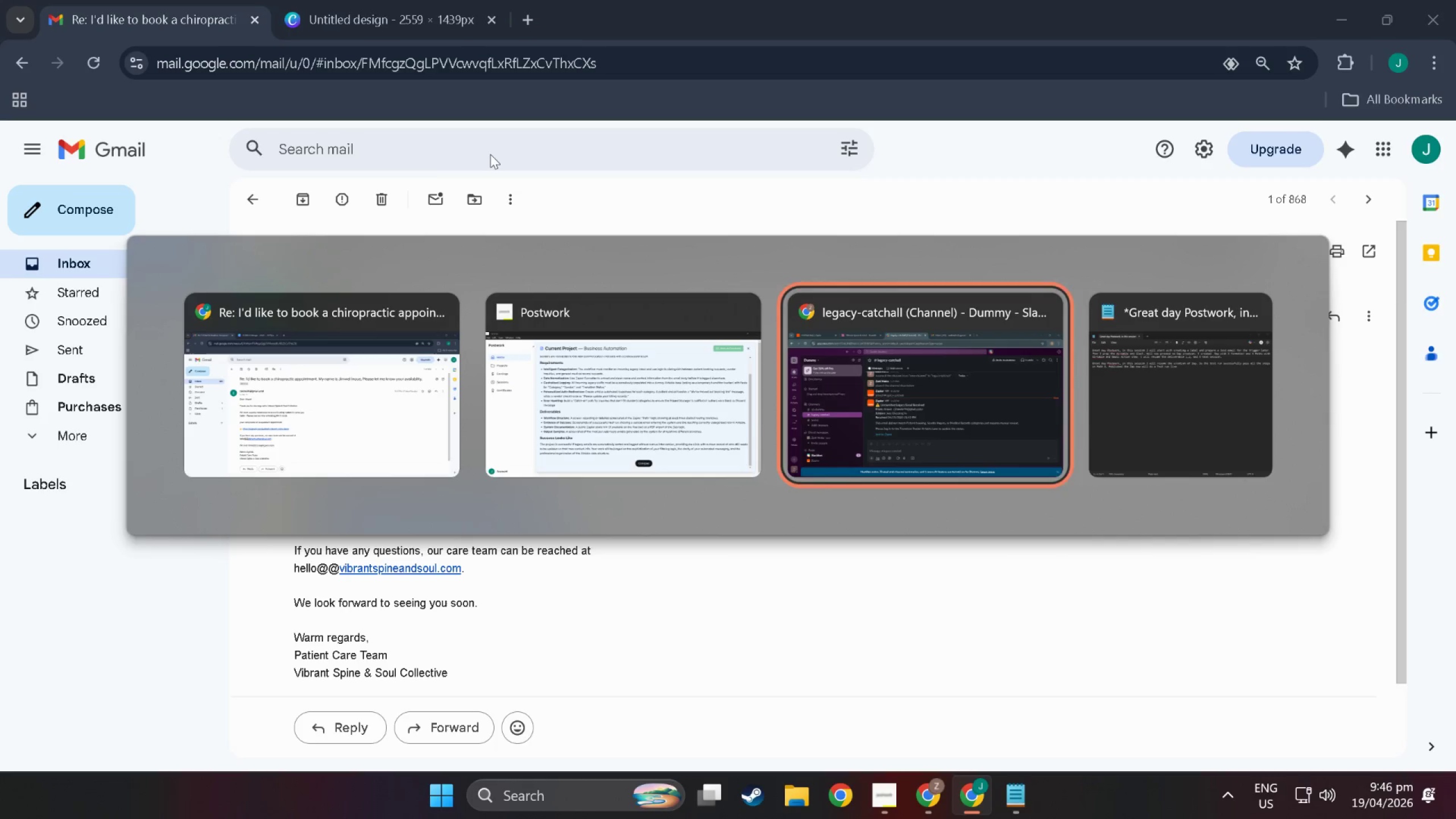 
key(Alt+Tab)
 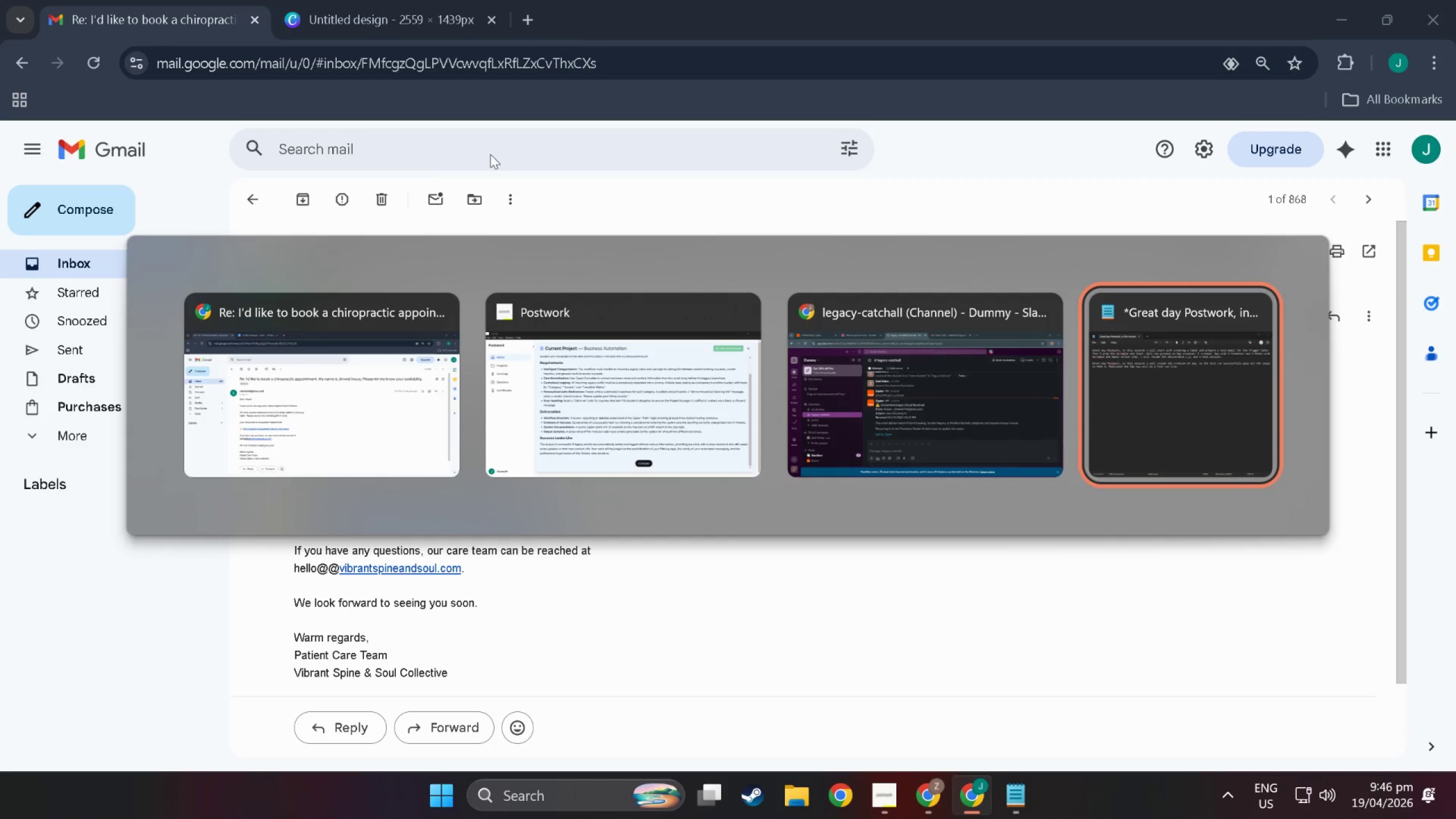 
key(Alt+Tab)
 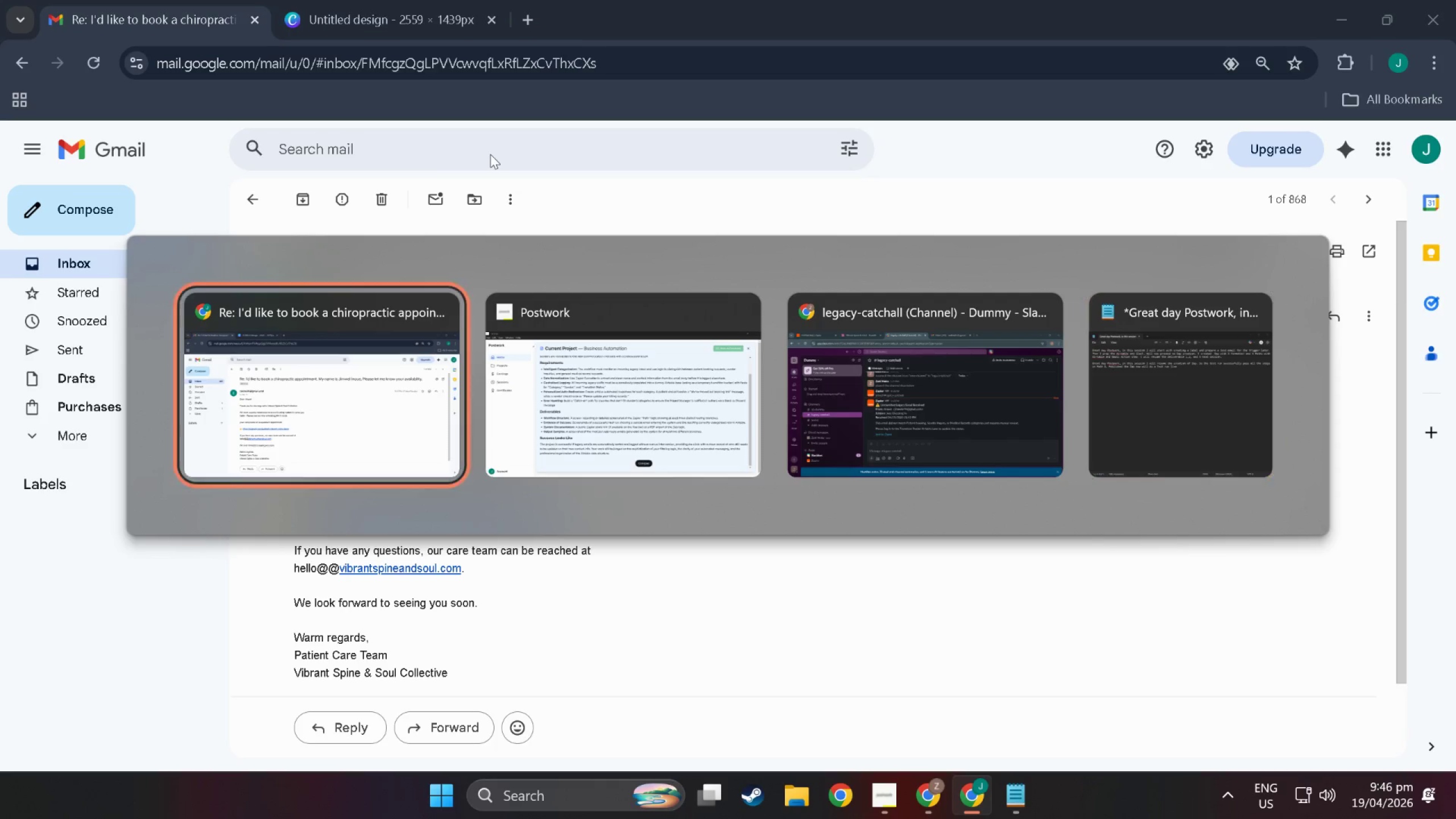 
key(Alt+Tab)
 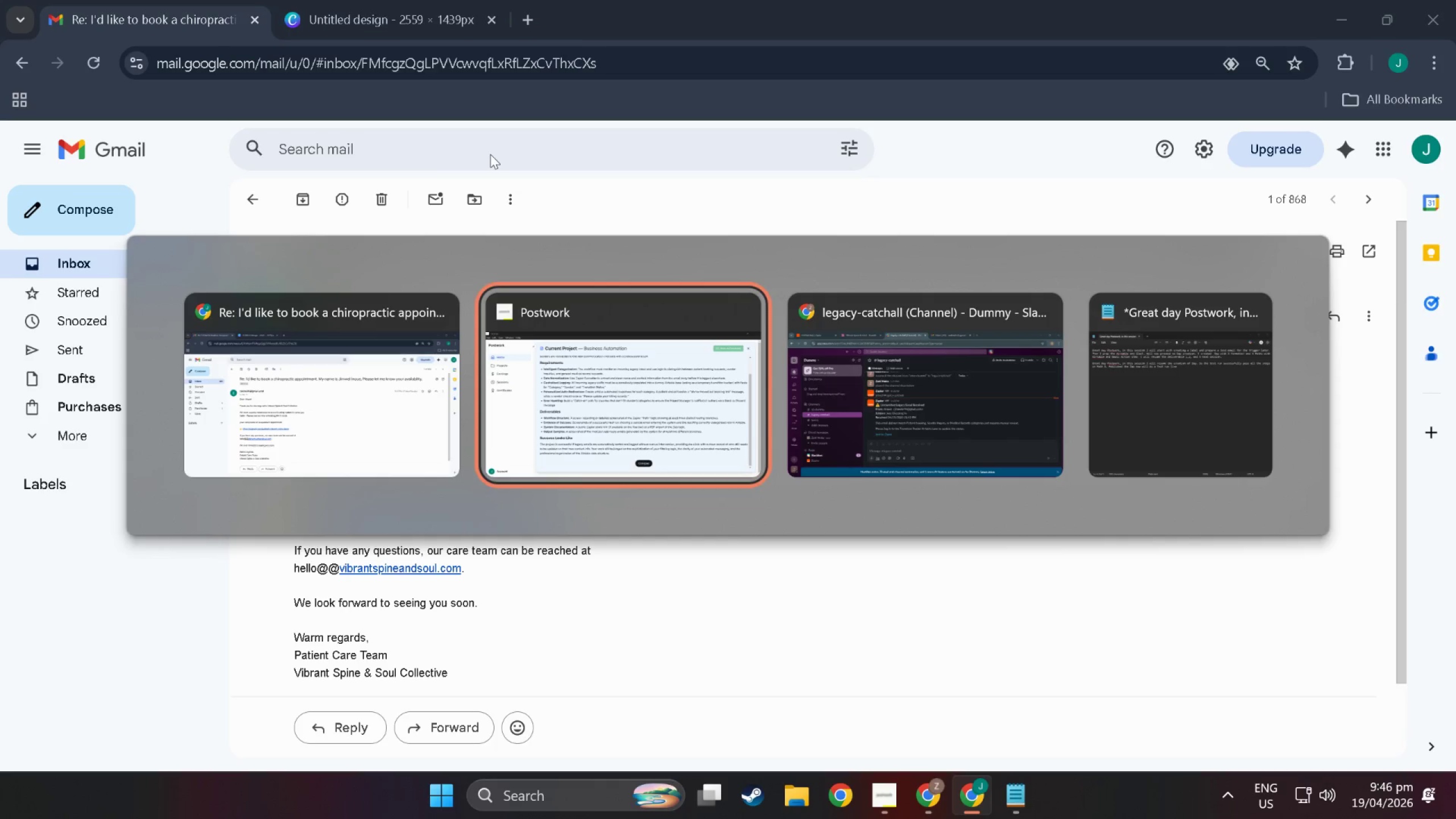 
key(Alt+Tab)
 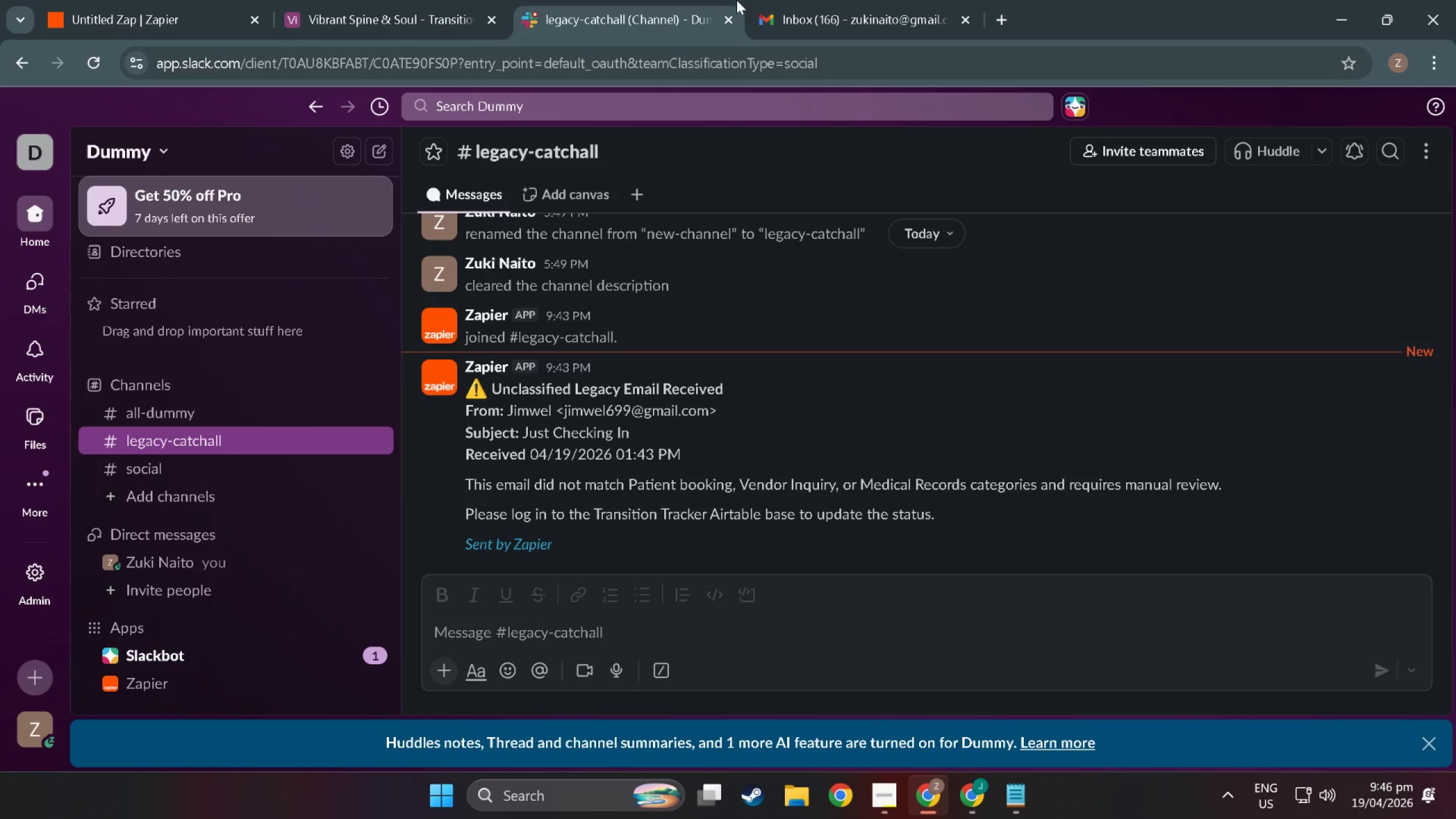 
left_click([812, 0])
 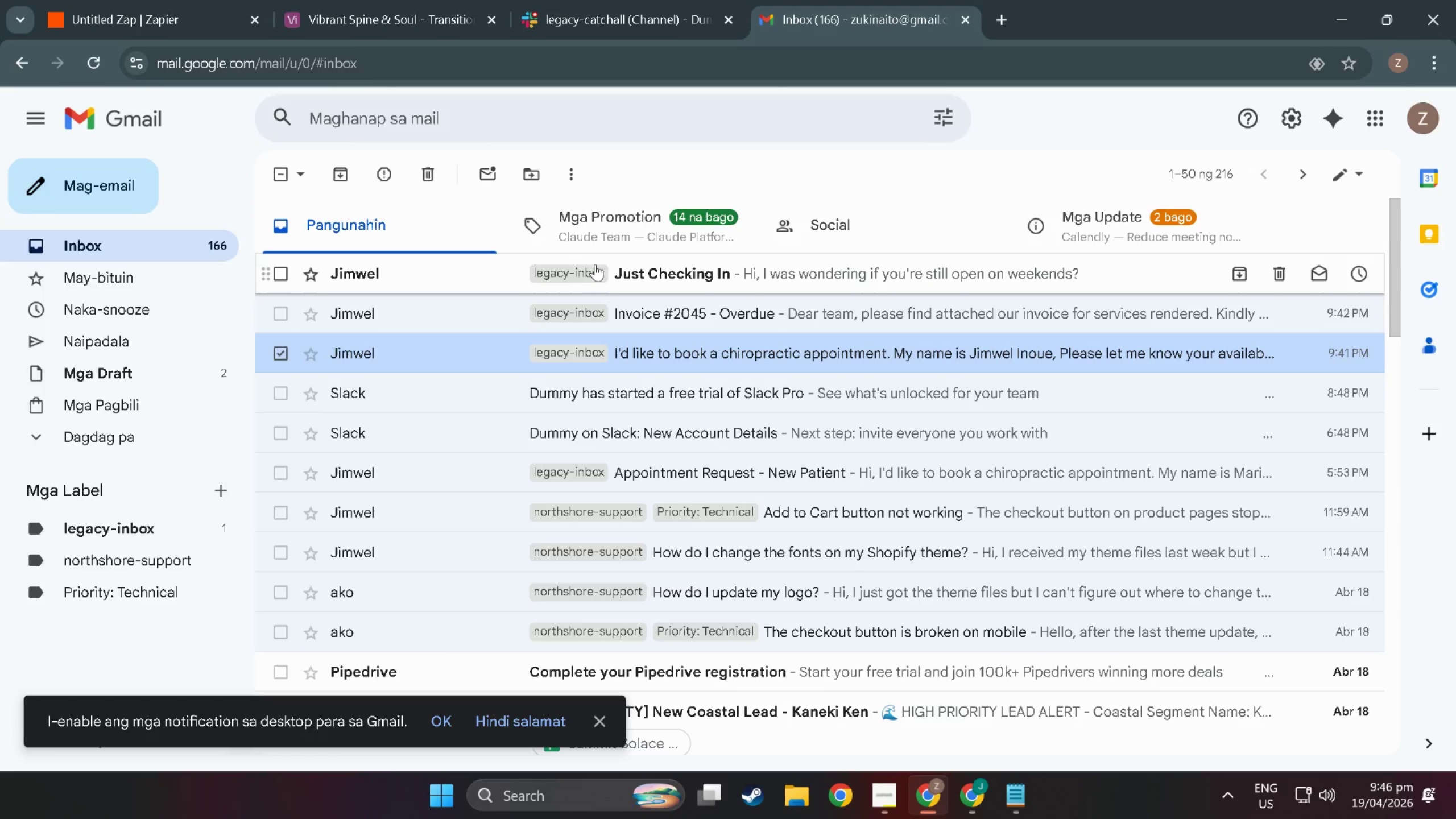 
left_click([607, 278])
 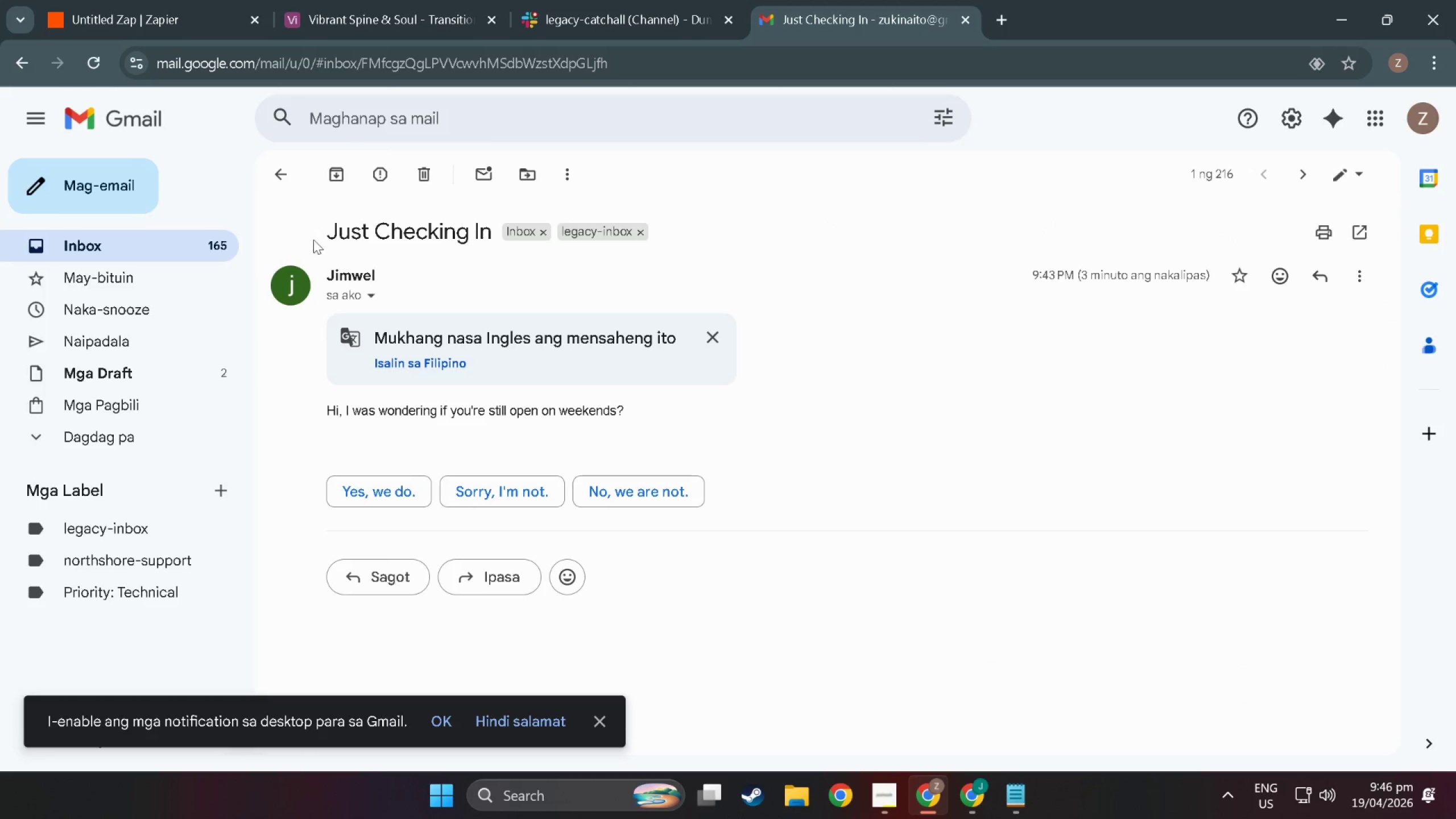 
left_click([284, 172])
 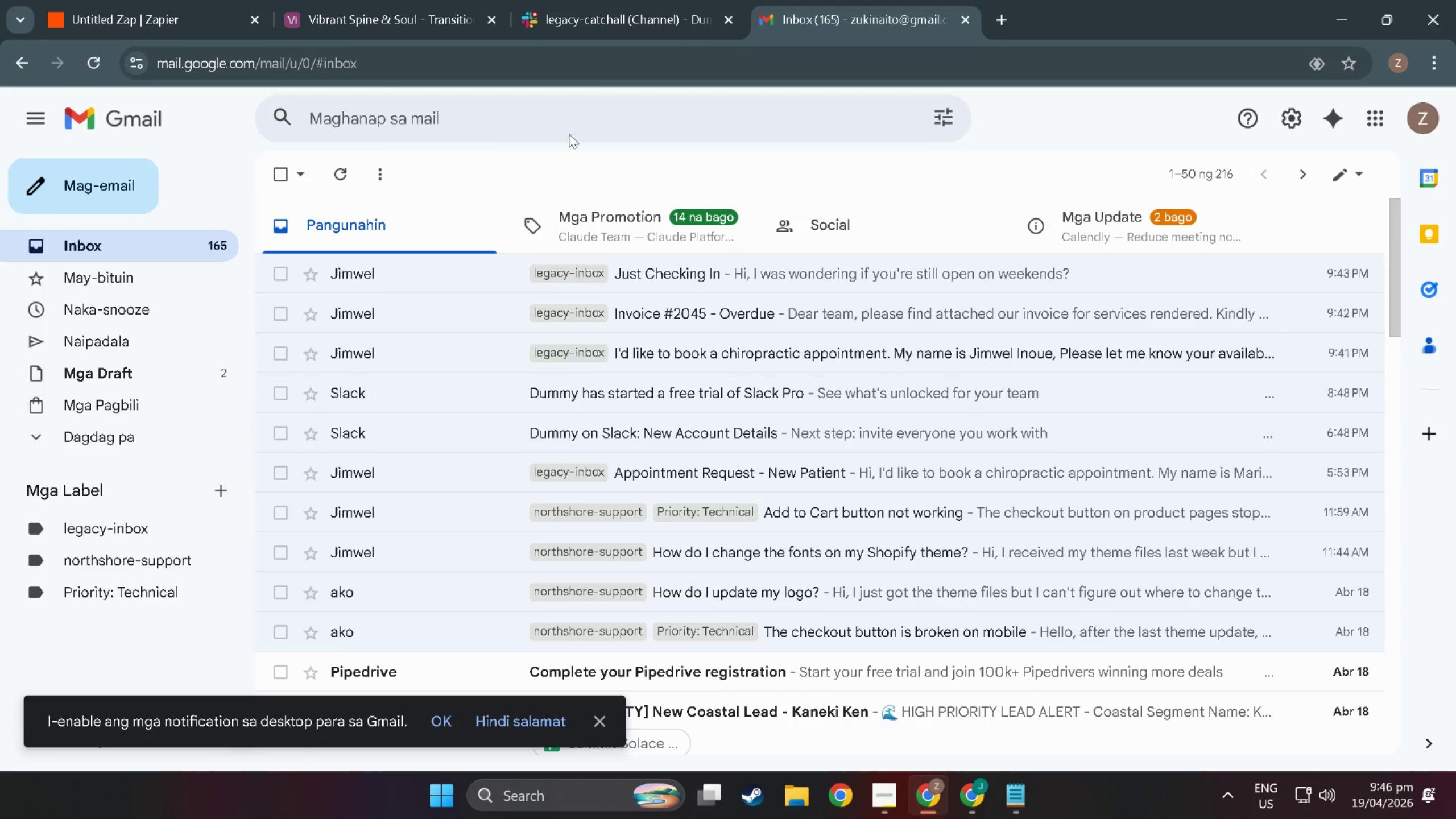 
left_click([605, 0])
 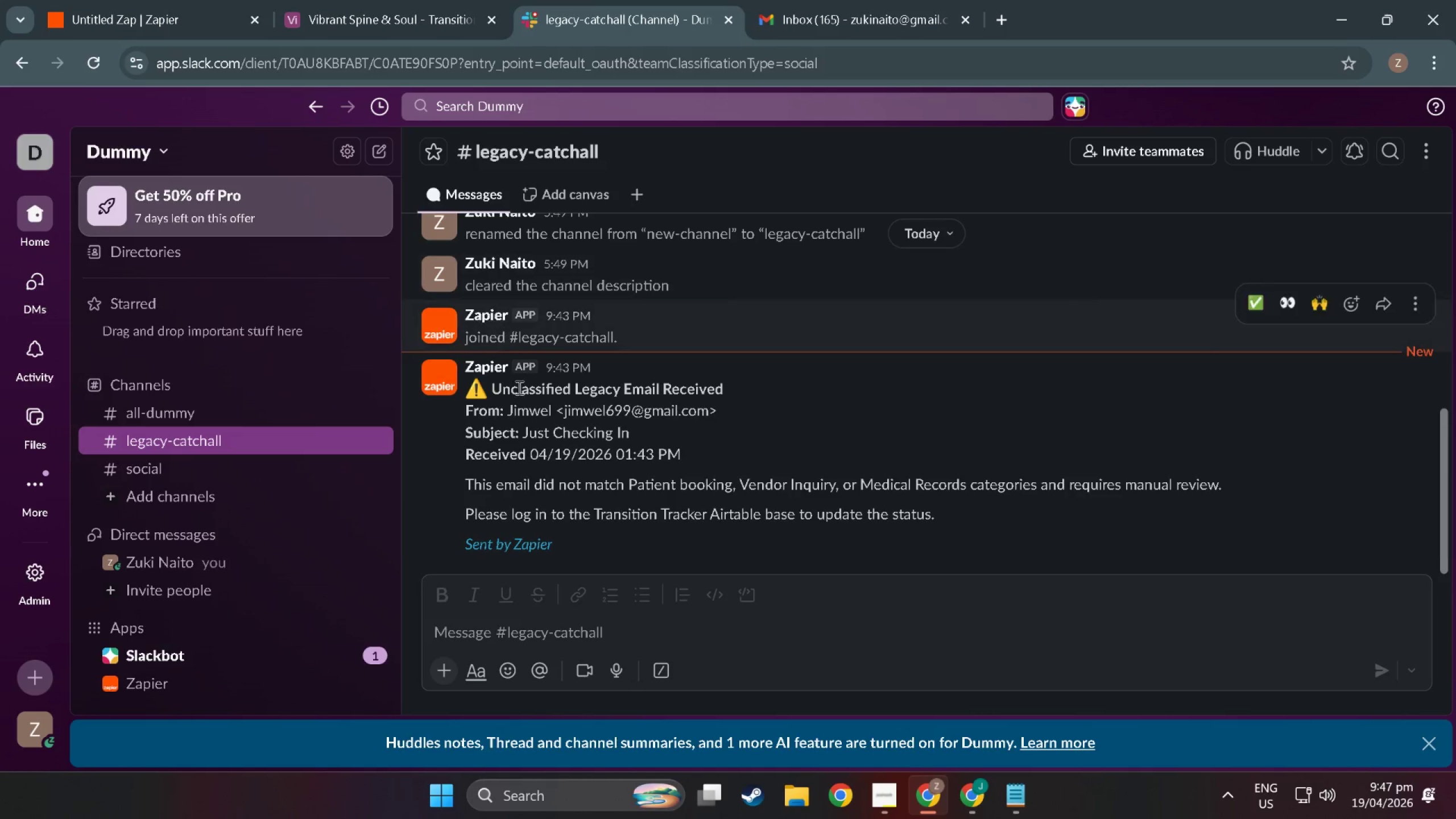 
scroll: coordinate [540, 464], scroll_direction: down, amount: 2.0
 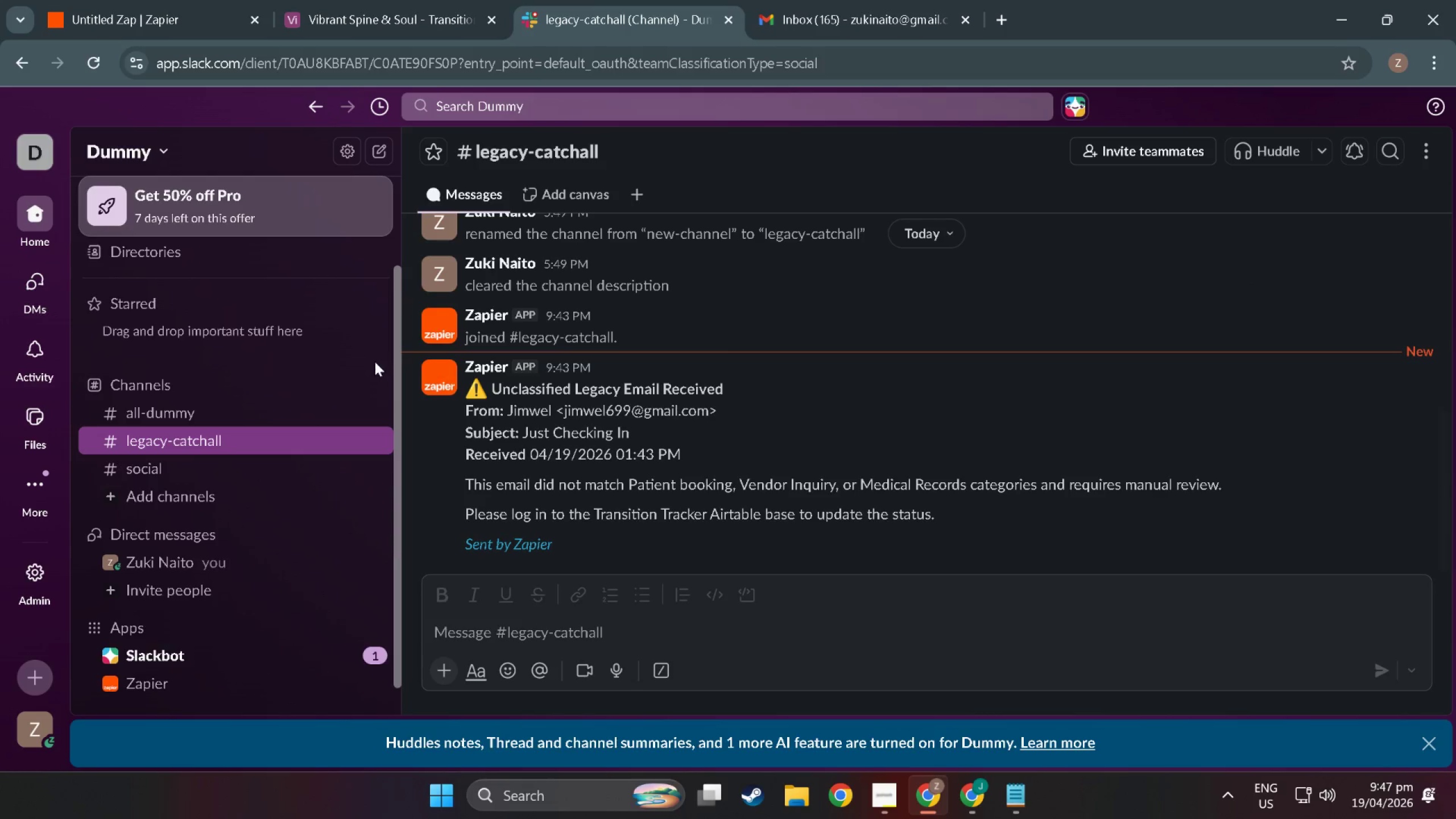 
key(Meta+Shift+MetaLeft)